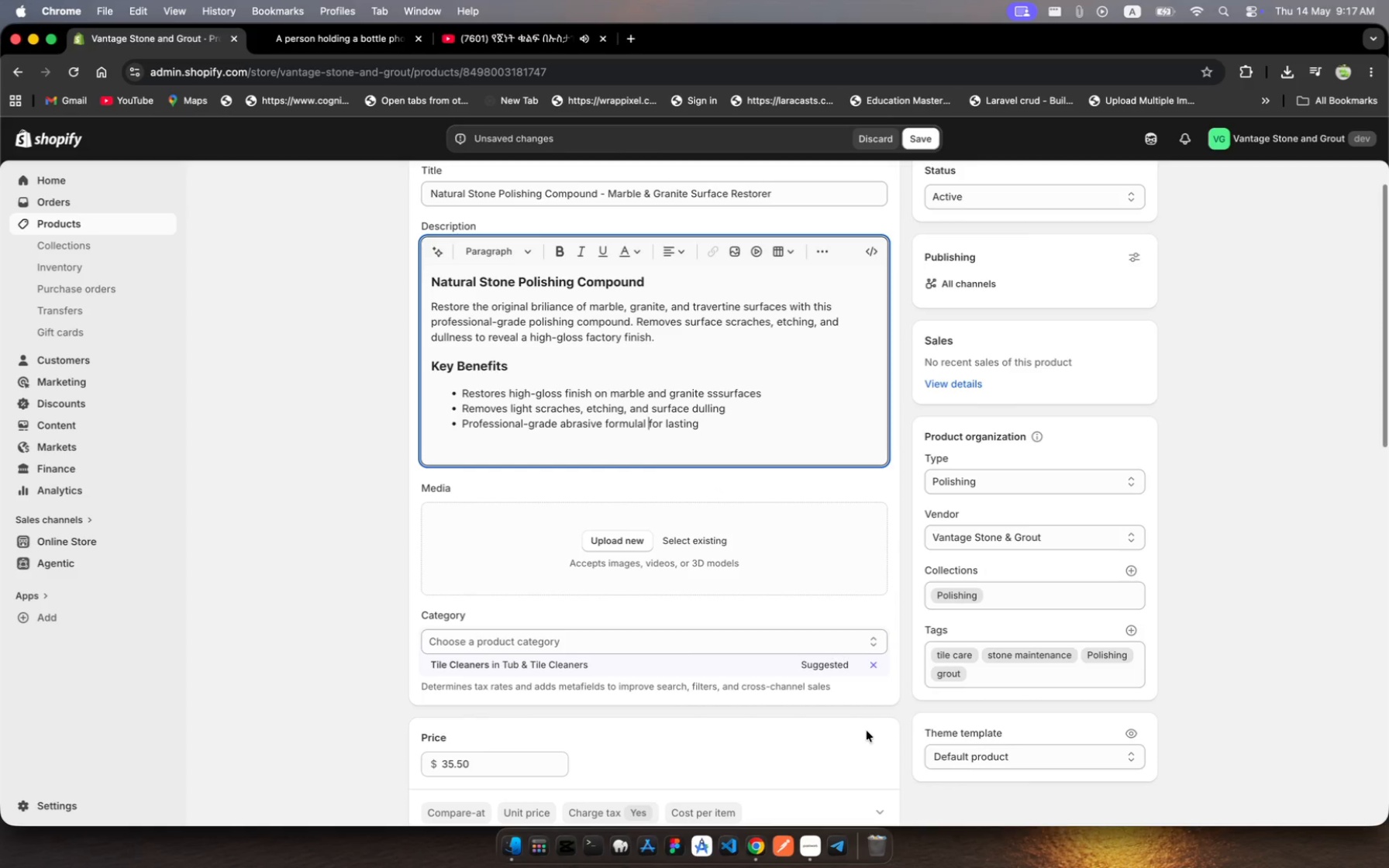 
key(Backspace)
 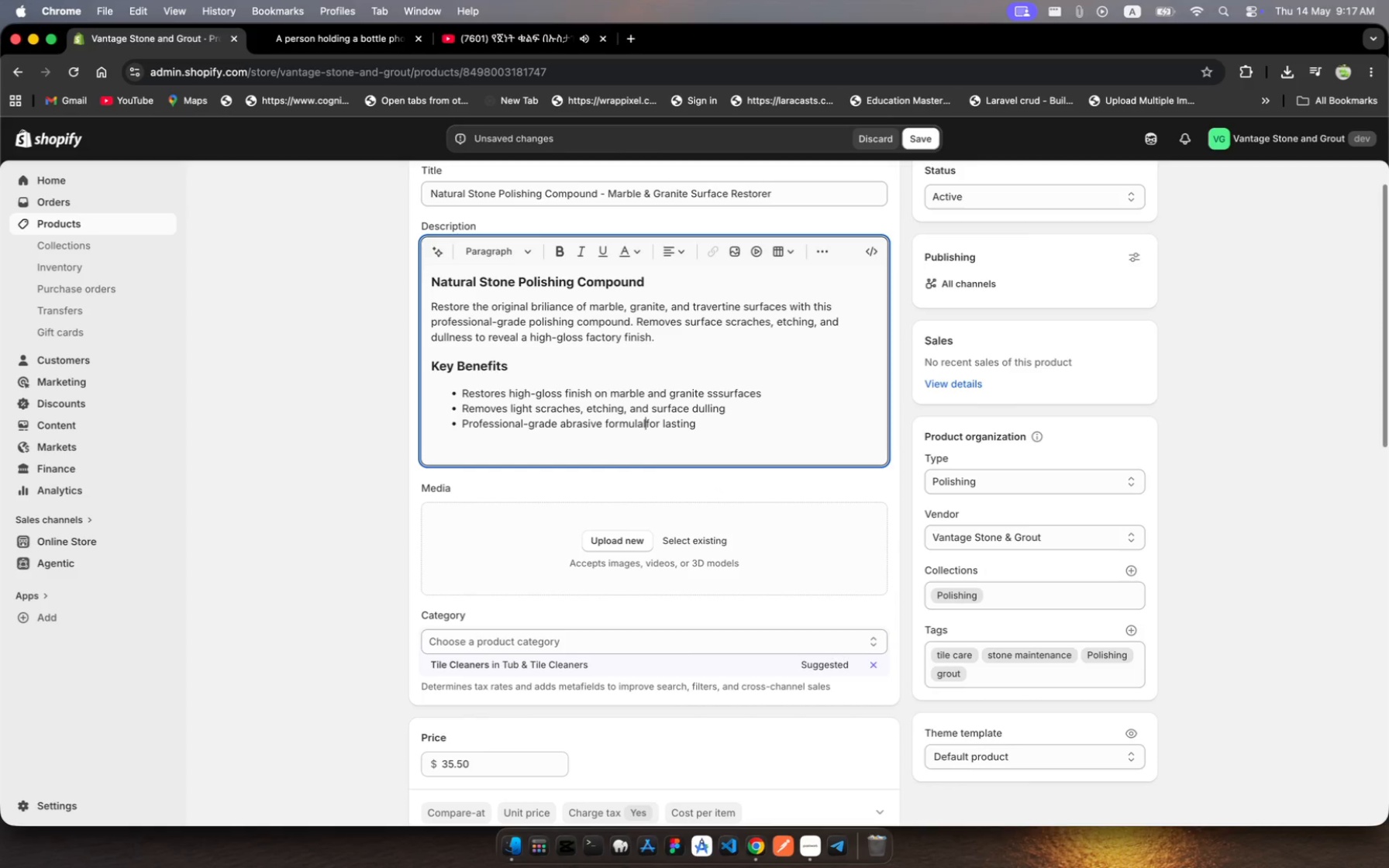 
key(Backspace)
 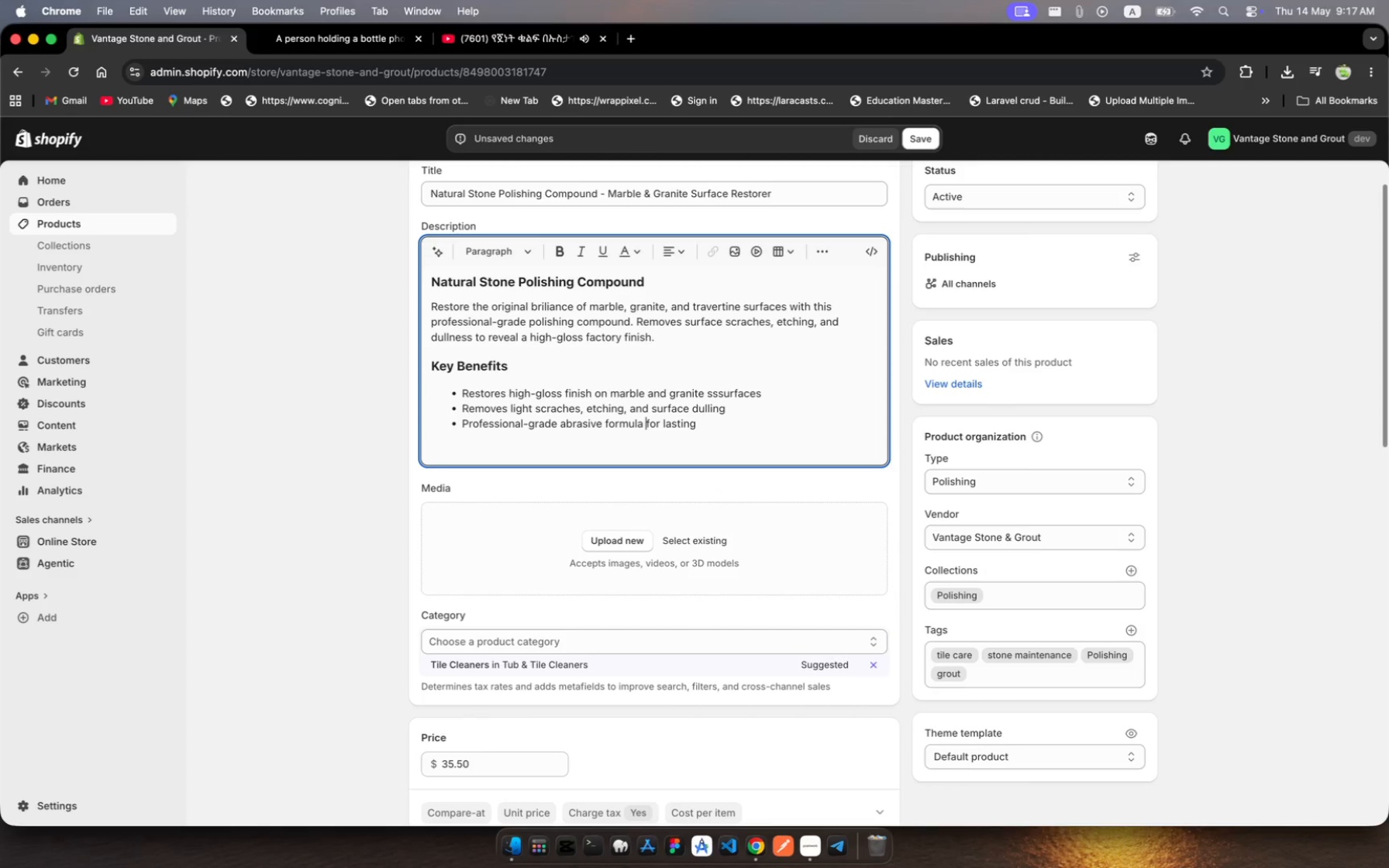 
key(Space)
 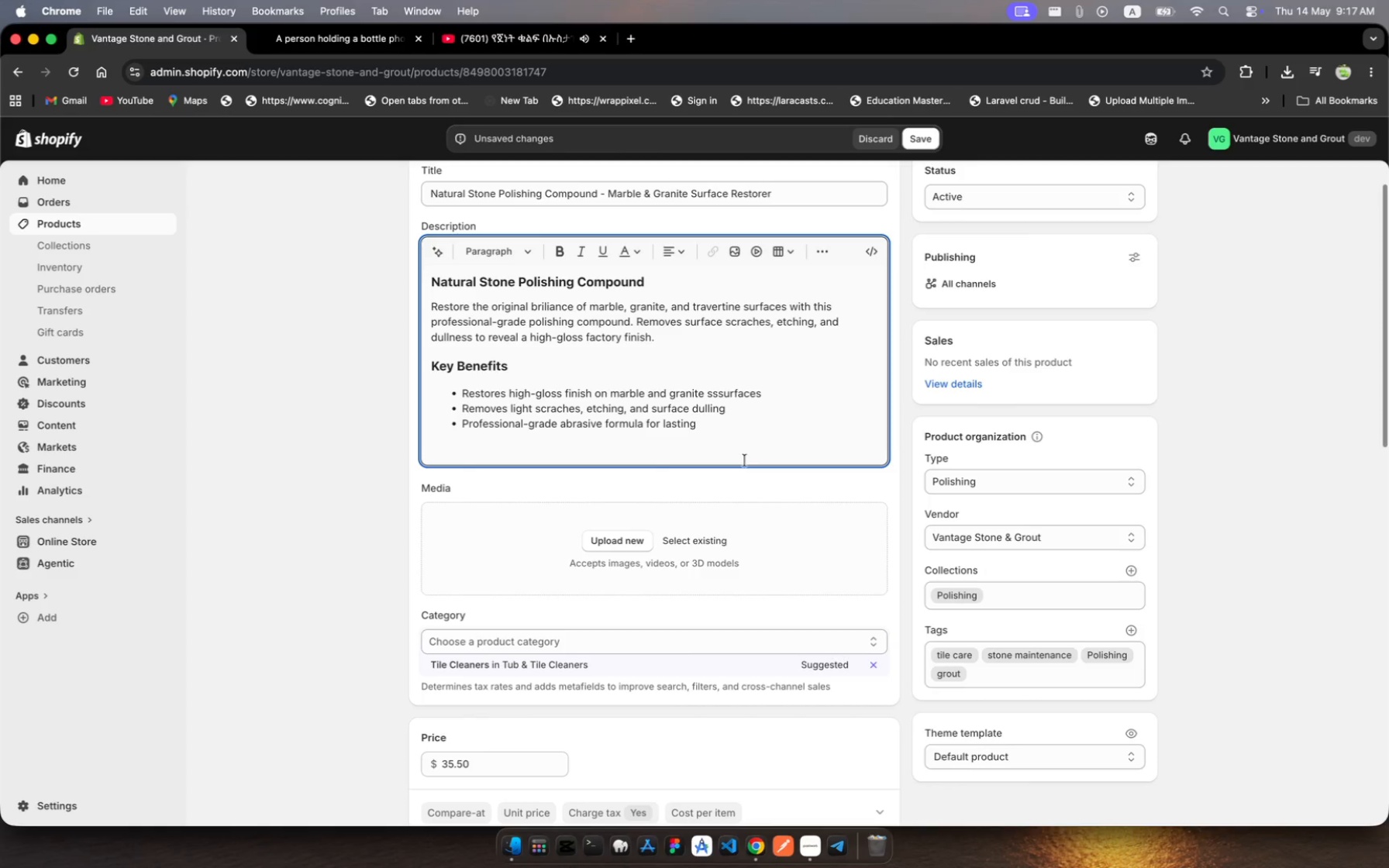 
left_click([722, 429])
 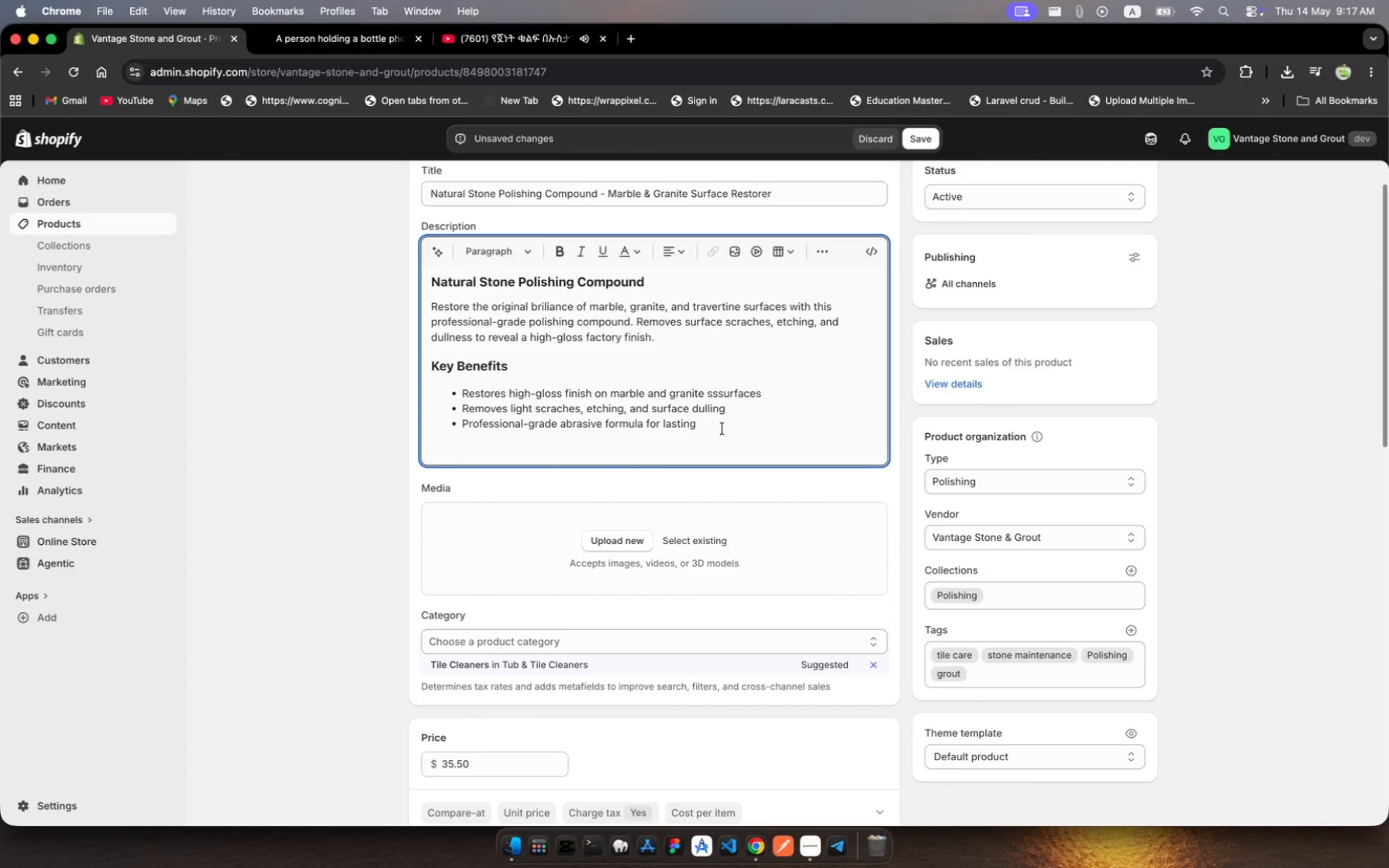 
wait(16.44)
 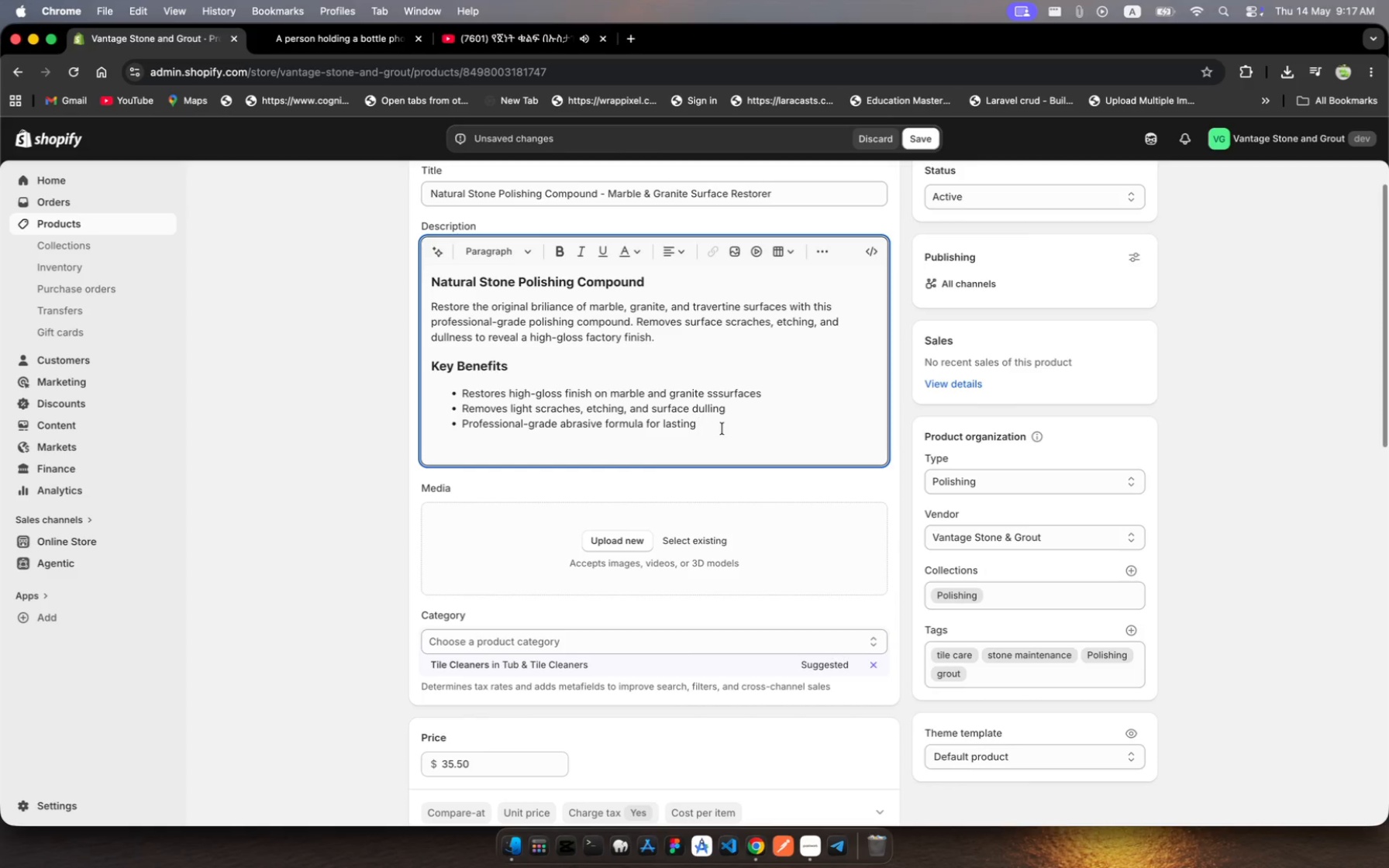 
type(results)
 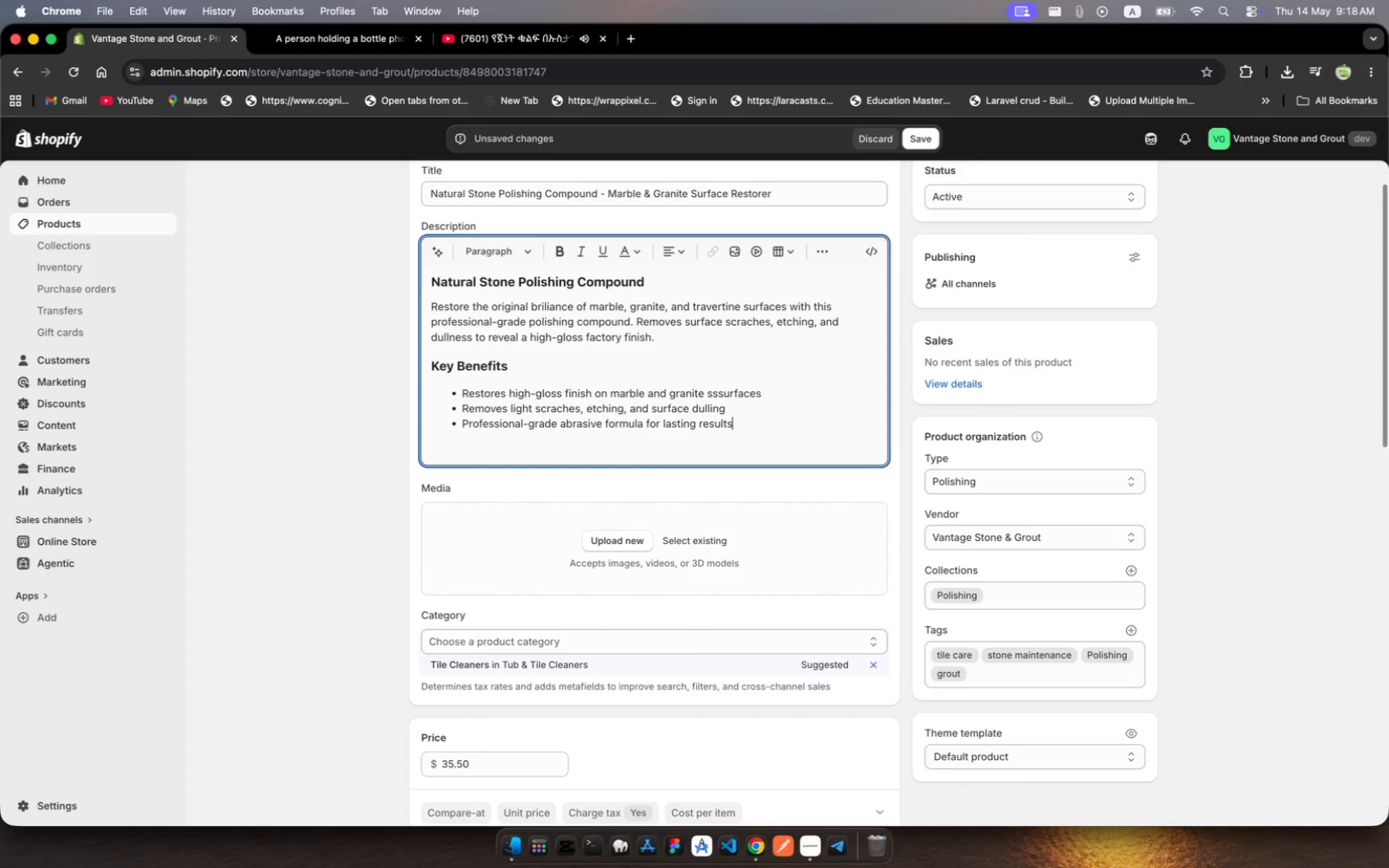 
key(Enter)
 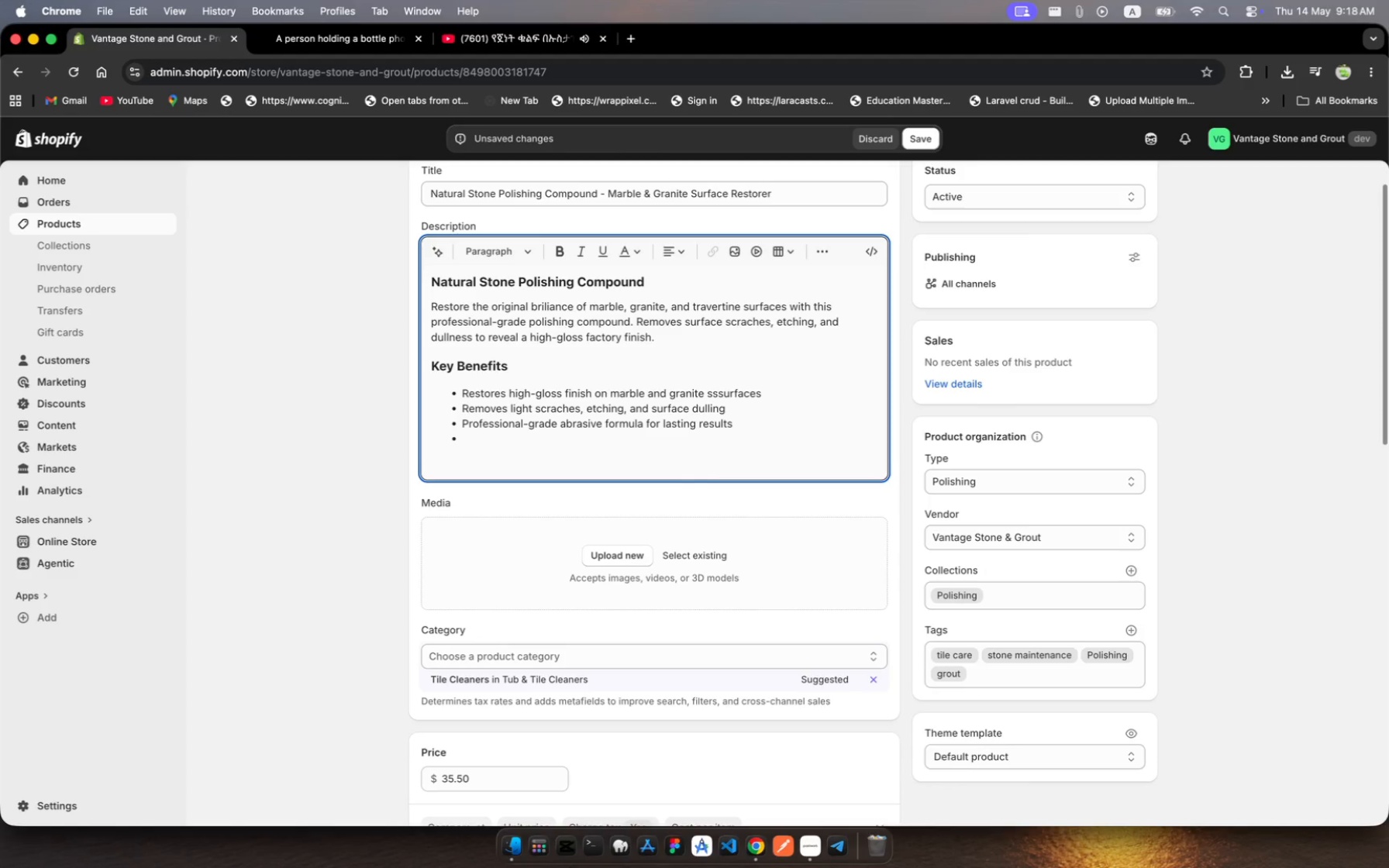 
wait(16.92)
 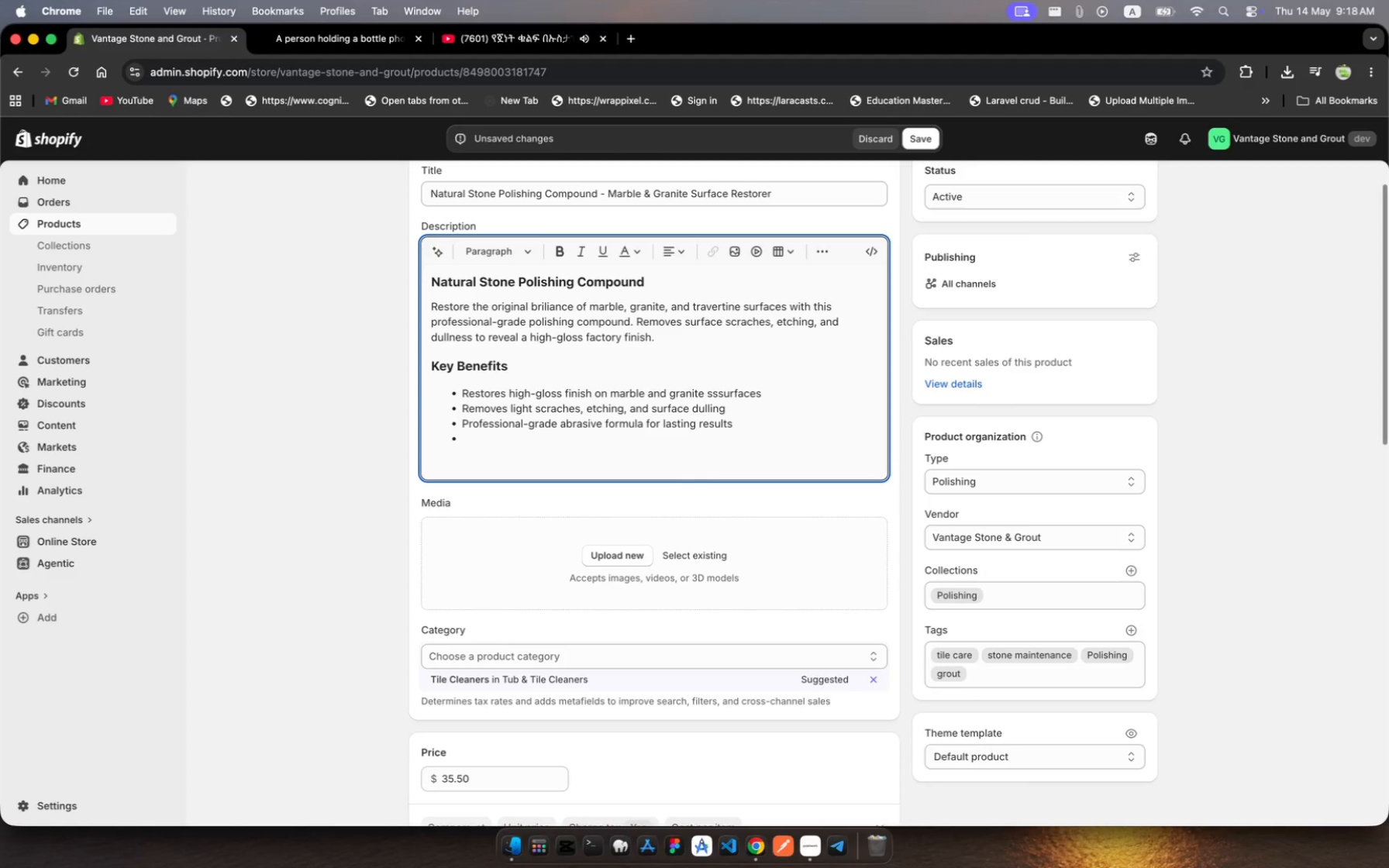 
type(Safe fr natural stoe - p)
key(Backspace)
type(pH)
 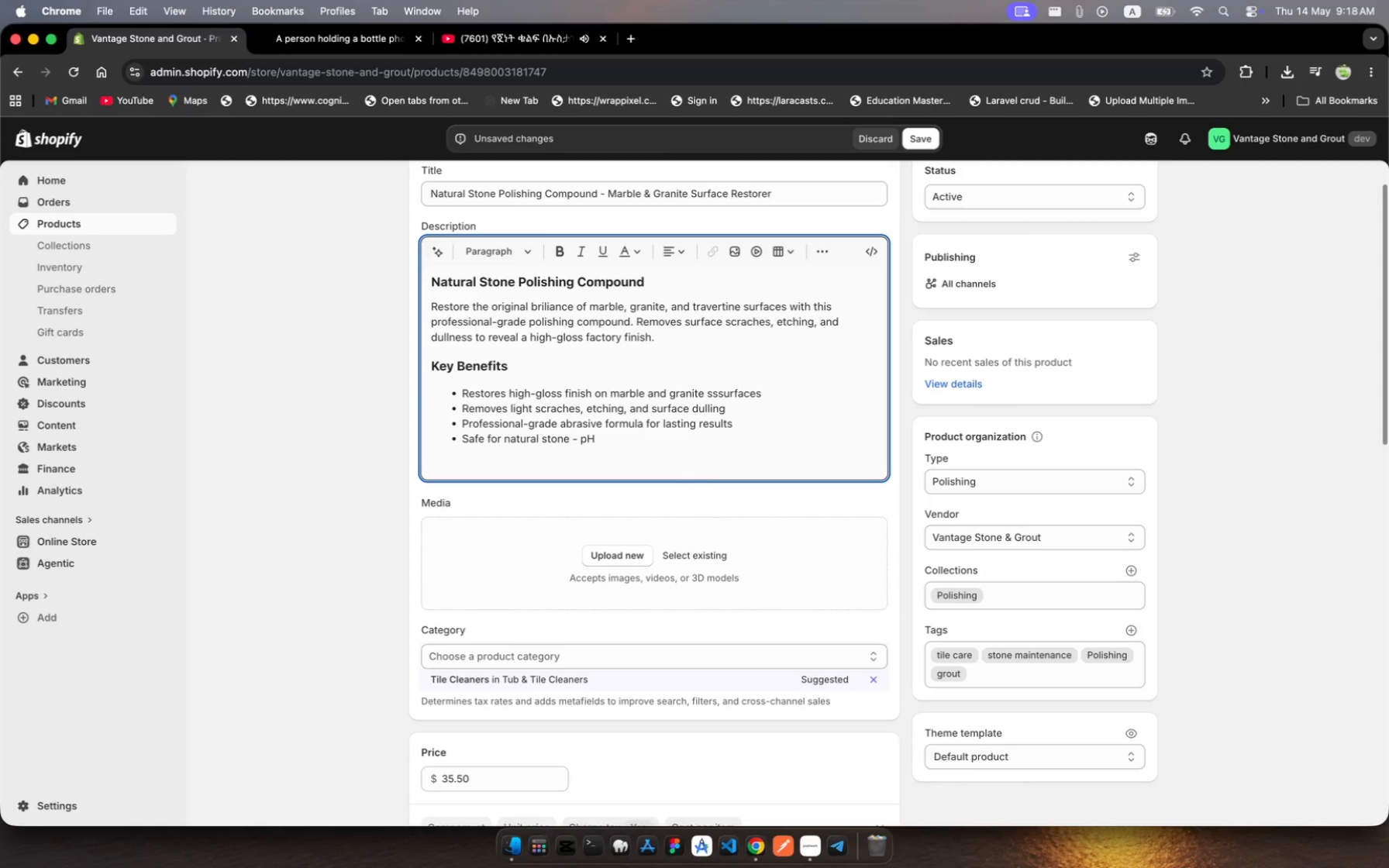 
wait(5.02)
 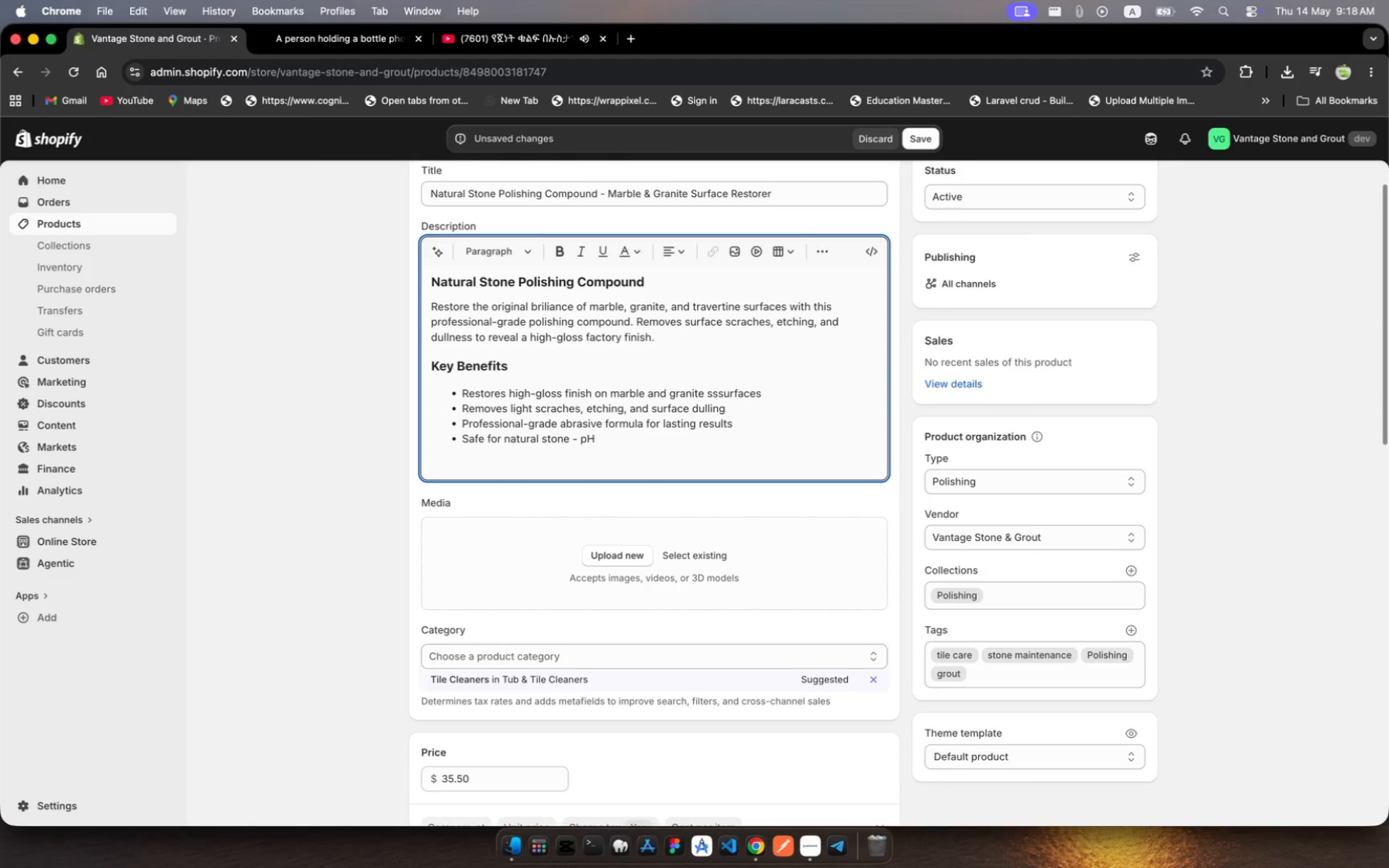 
type( neutral )
 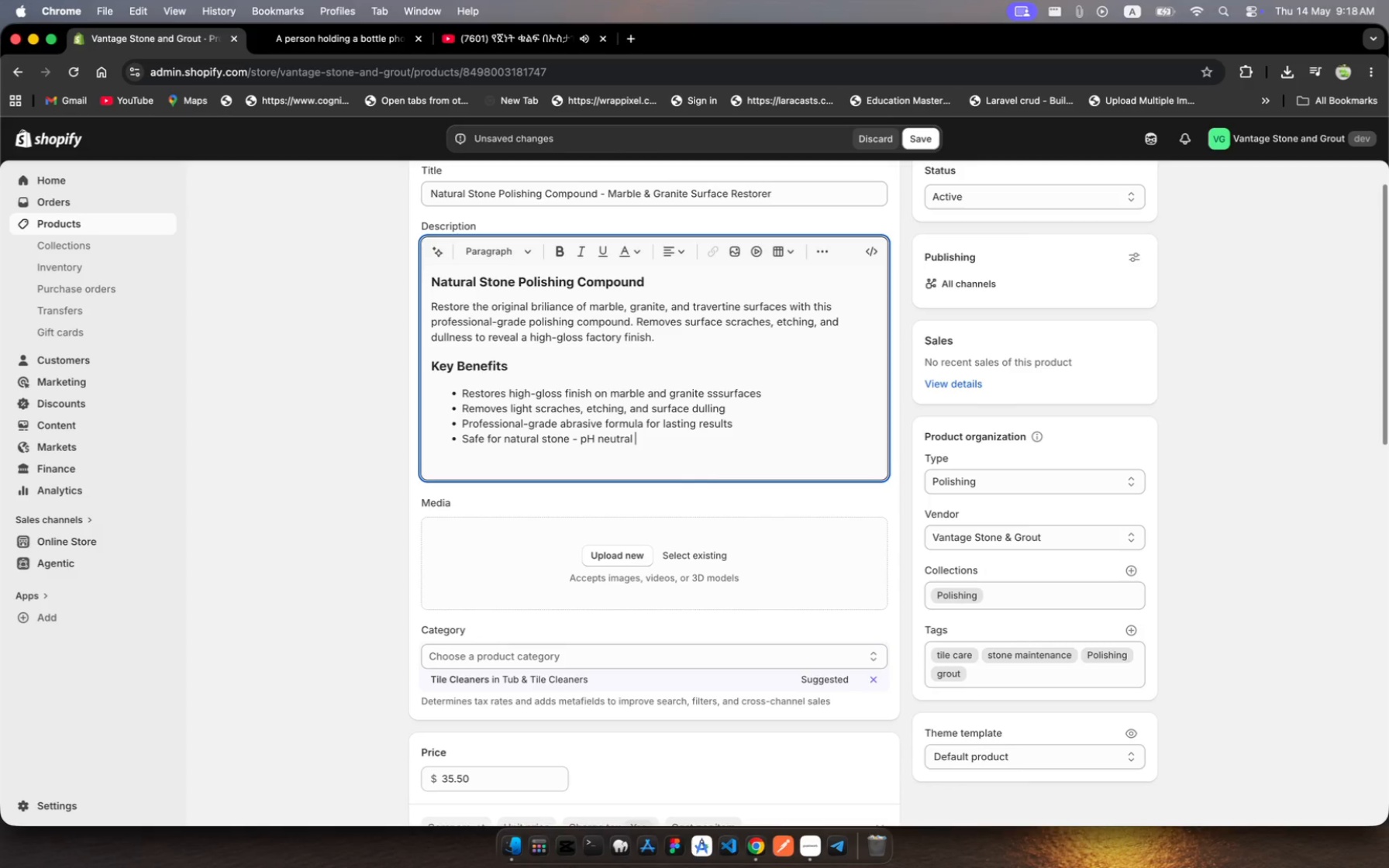 
type(formulation)
 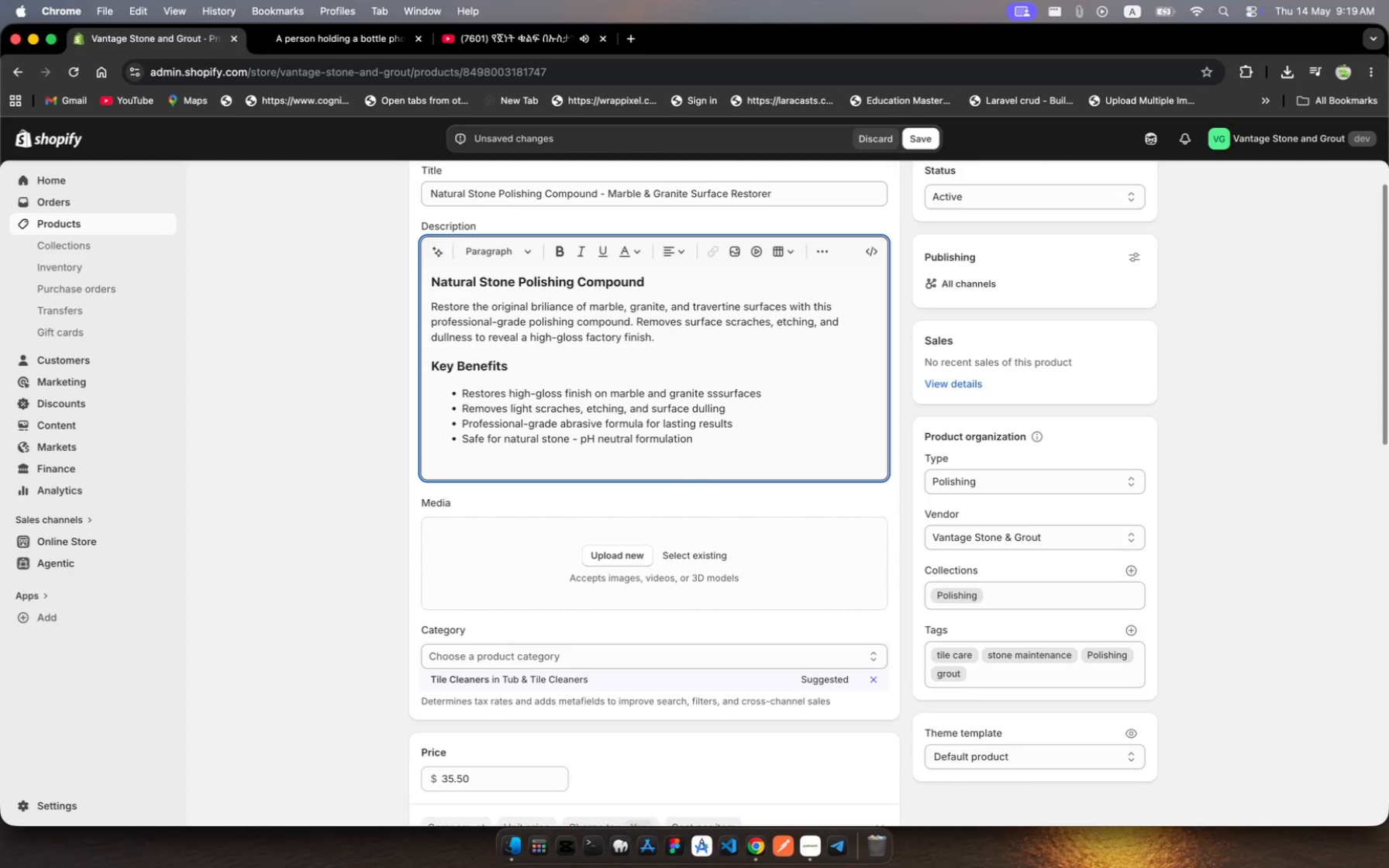 
wait(5.96)
 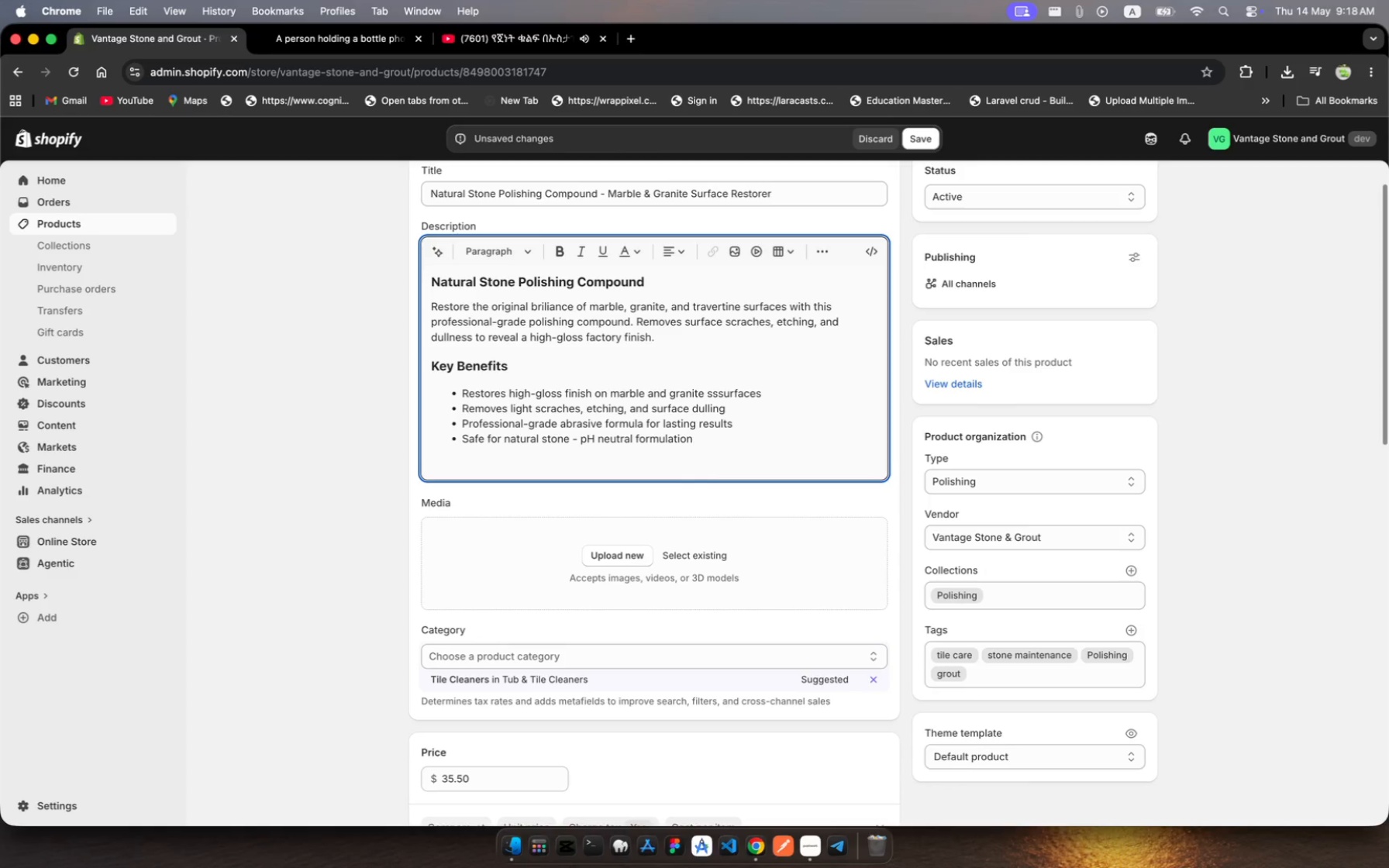 
key(Enter)
 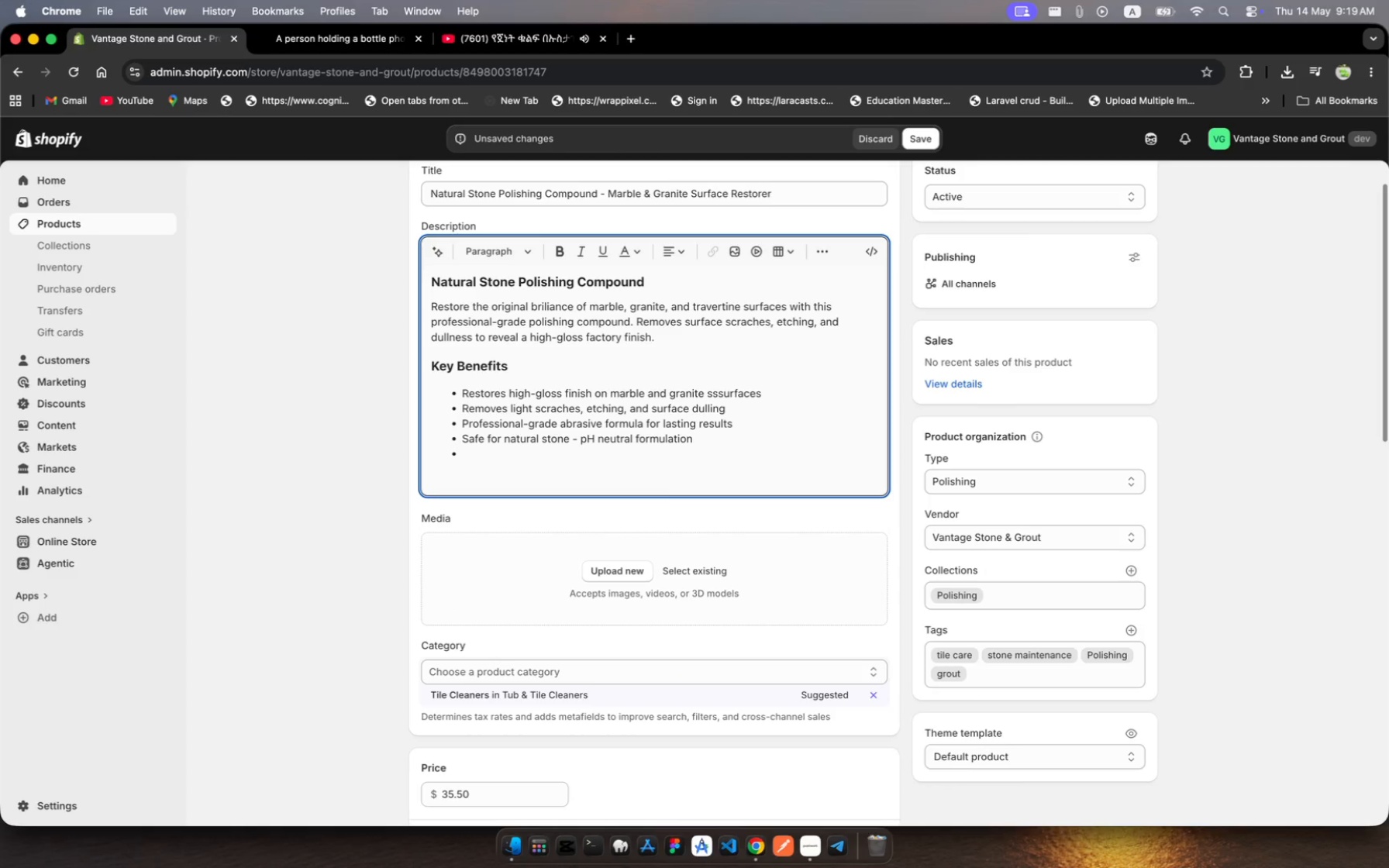 
wait(5.12)
 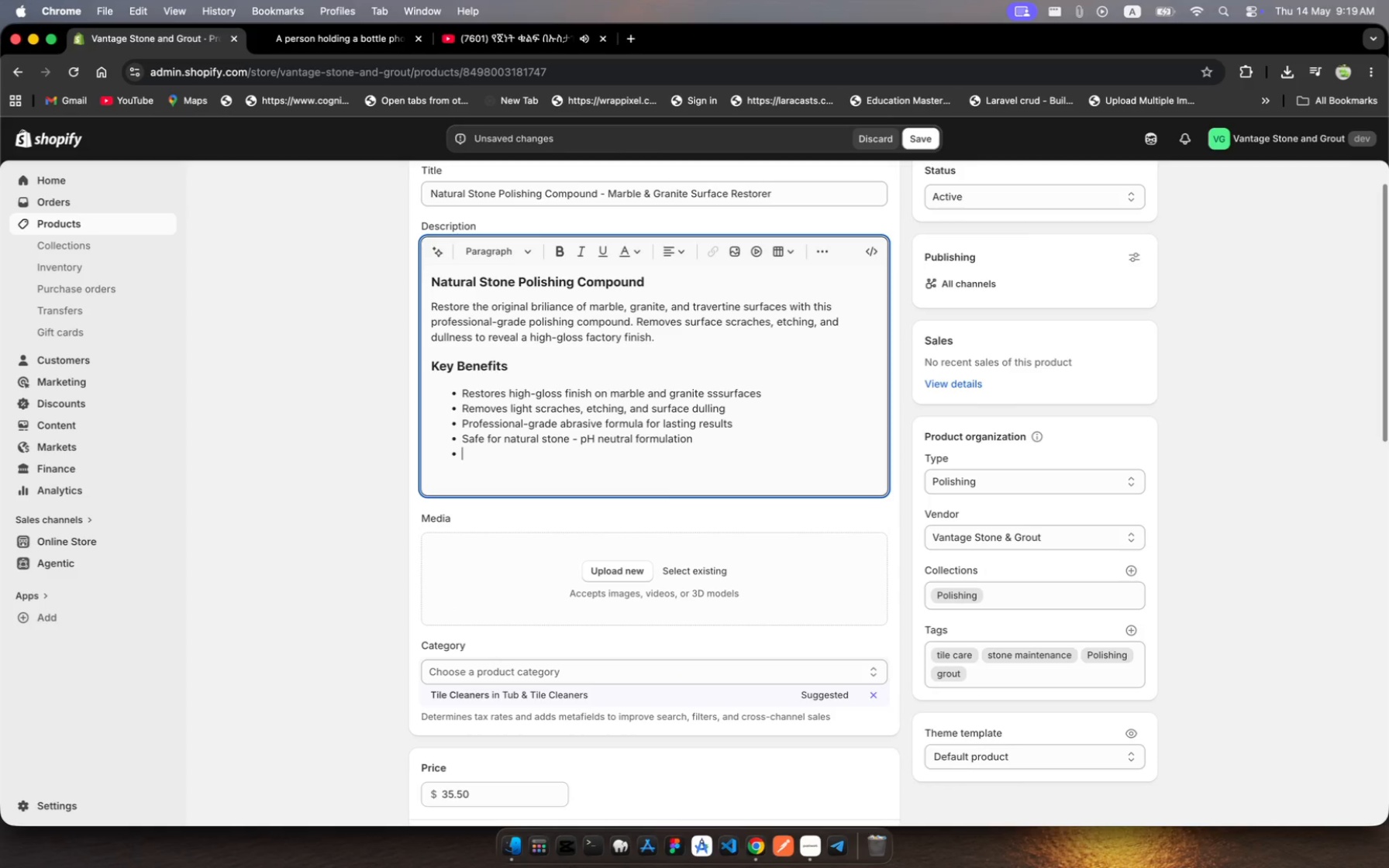 
type(Suitabe for )
 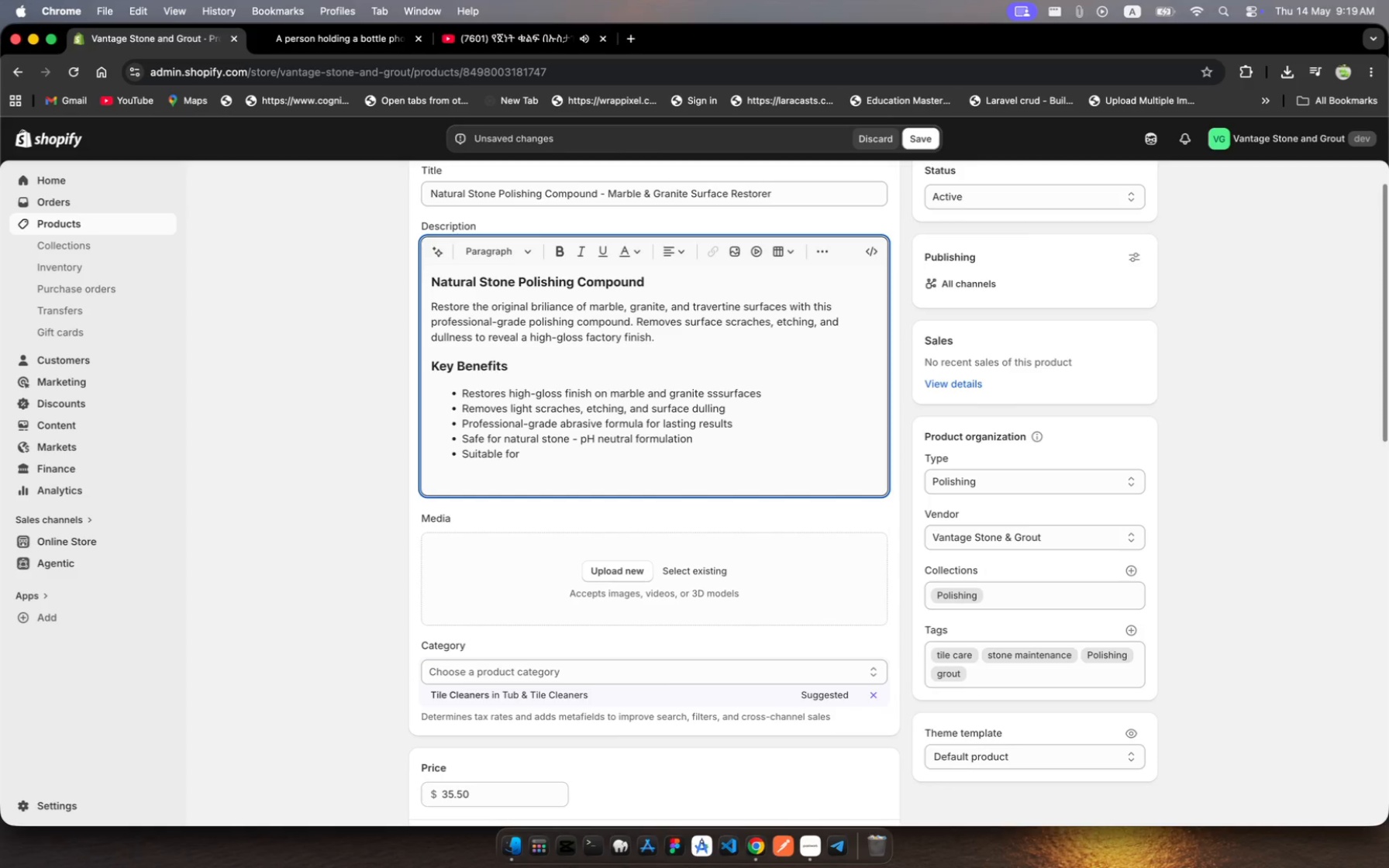 
hold_key(key=L, duration=0.36)
 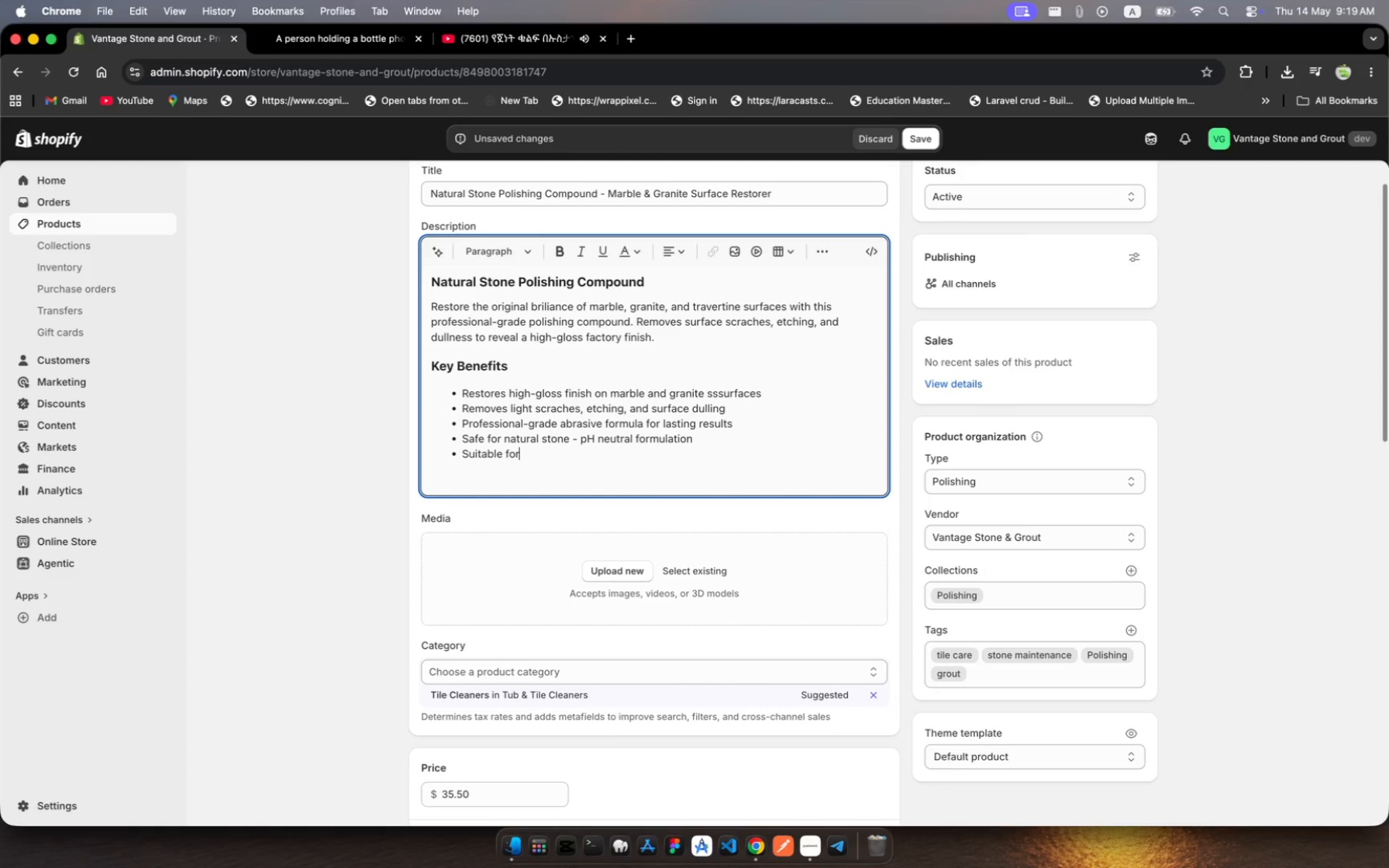 
type(counter rops)
 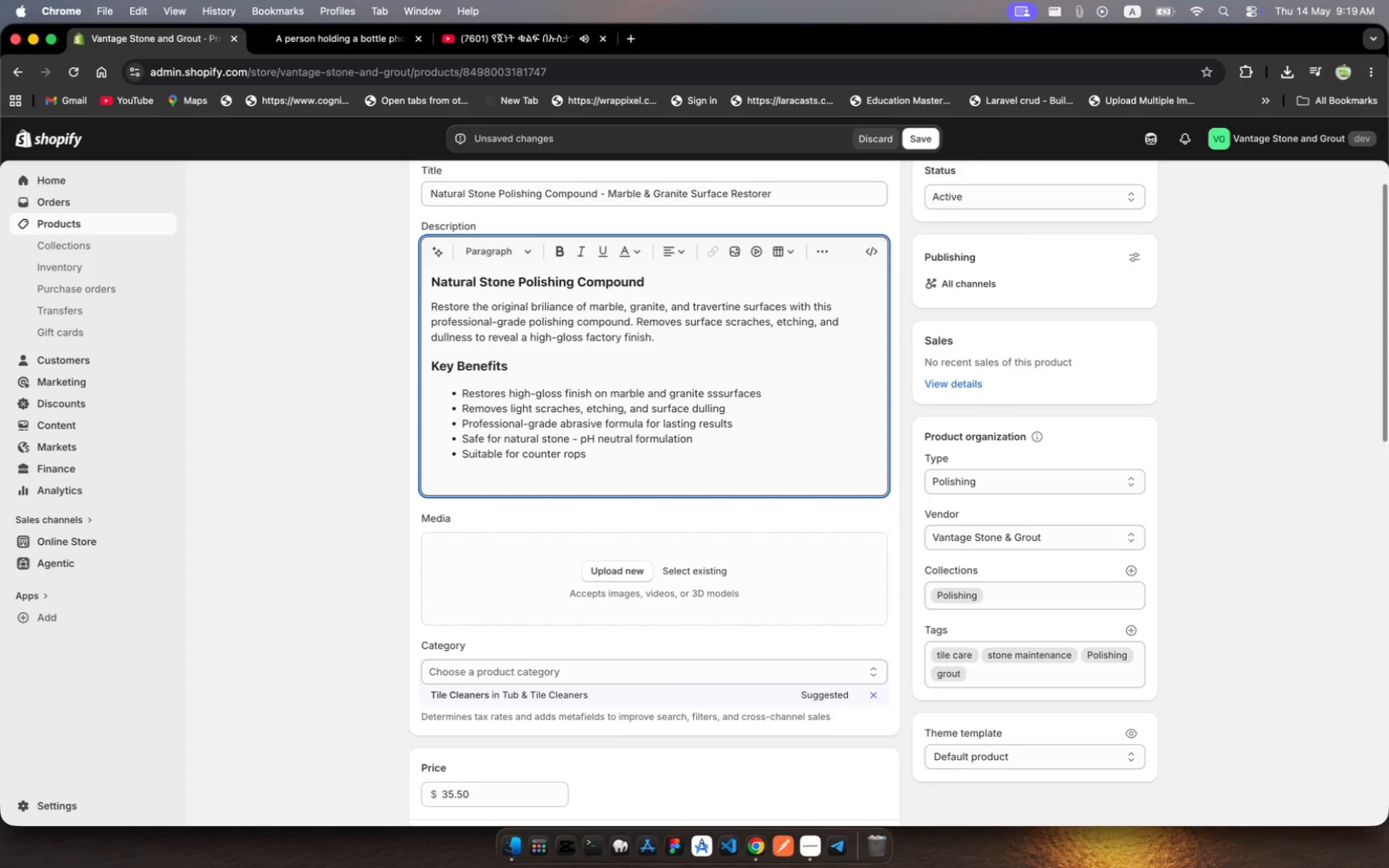 
key(Backspace)
key(Backspace)
key(Backspace)
key(Backspace)
type(tos, floors, ad )
 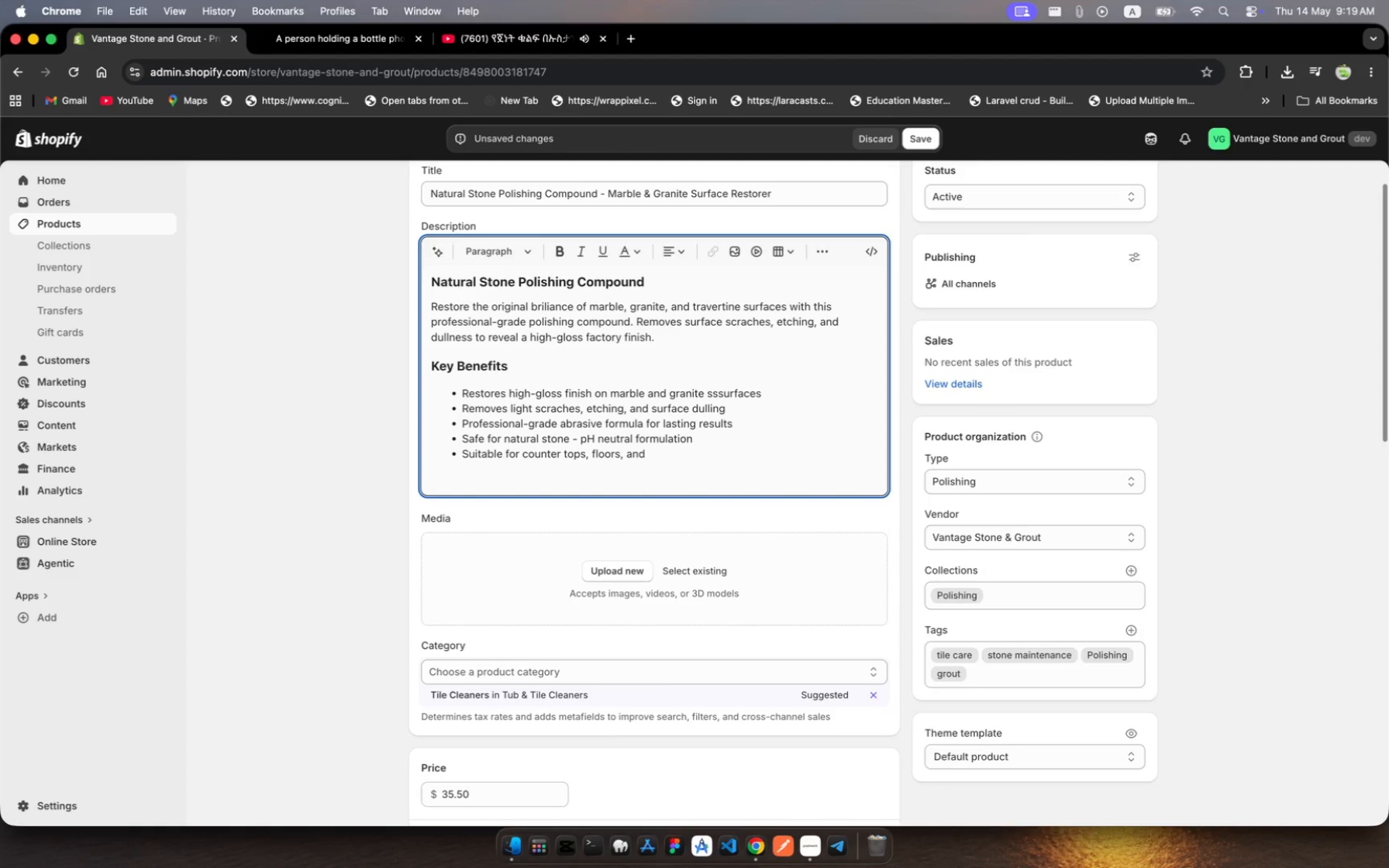 
hold_key(key=P, duration=0.3)
 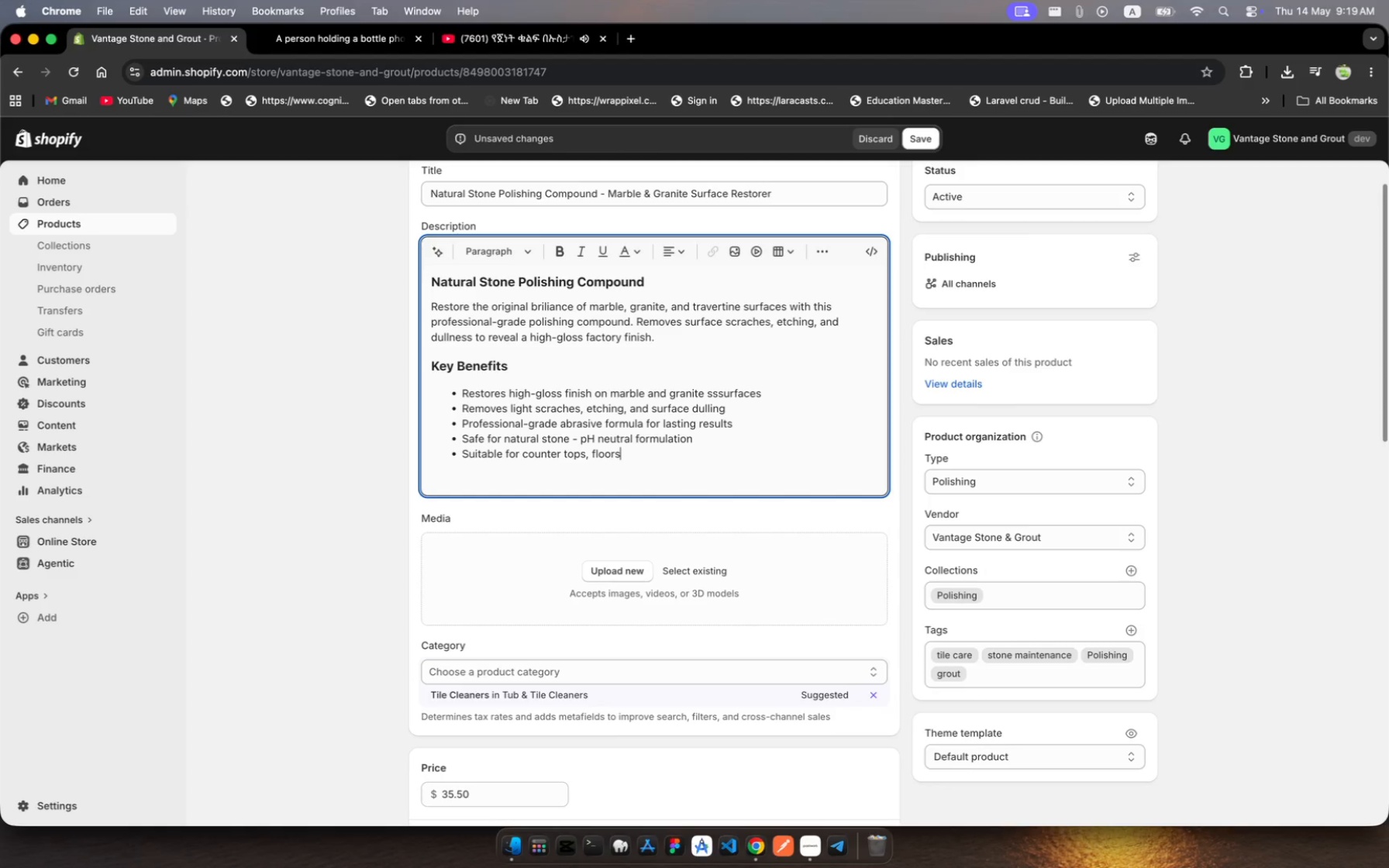 
hold_key(key=N, duration=0.33)
 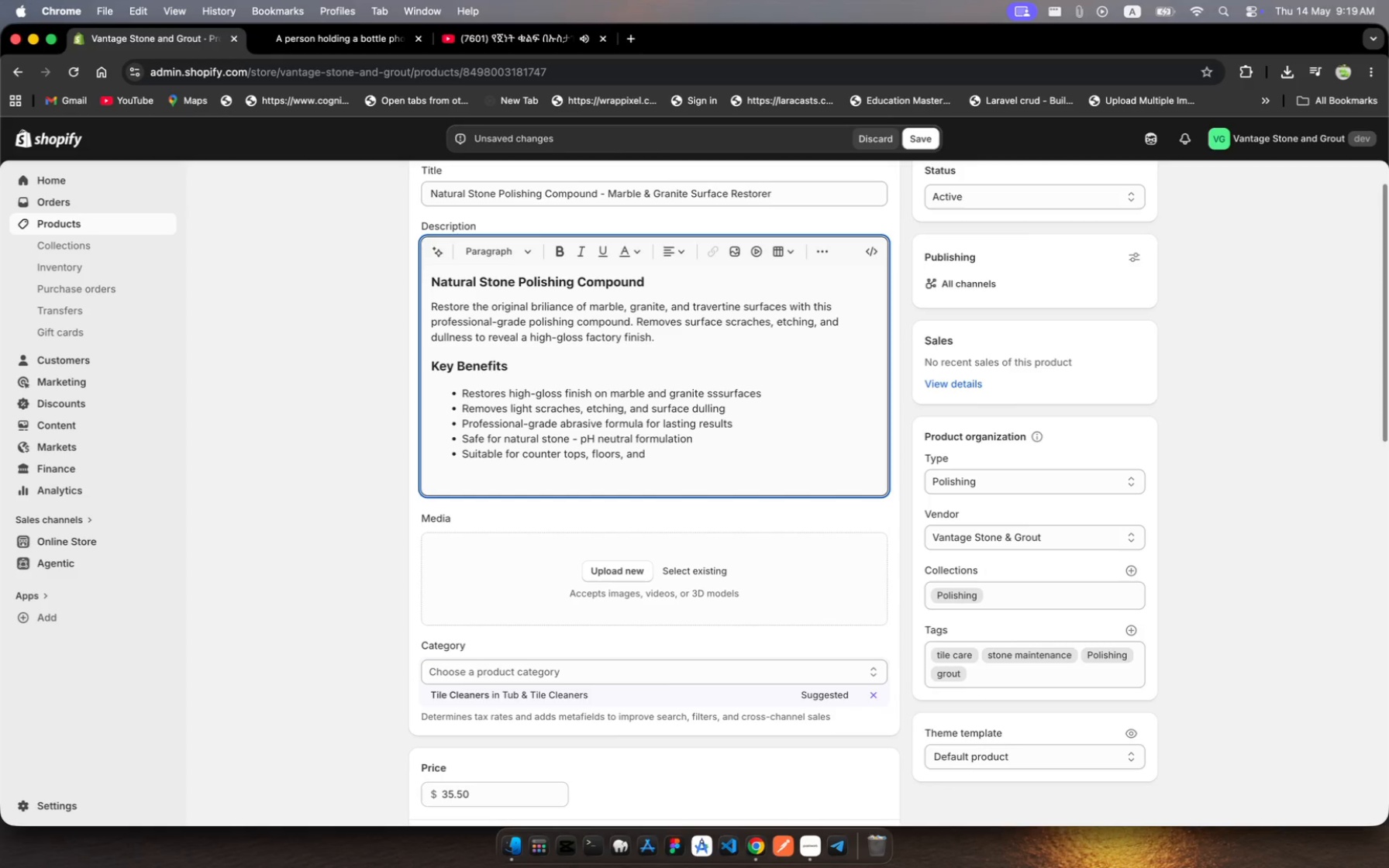 
type(bathroom vantie)
 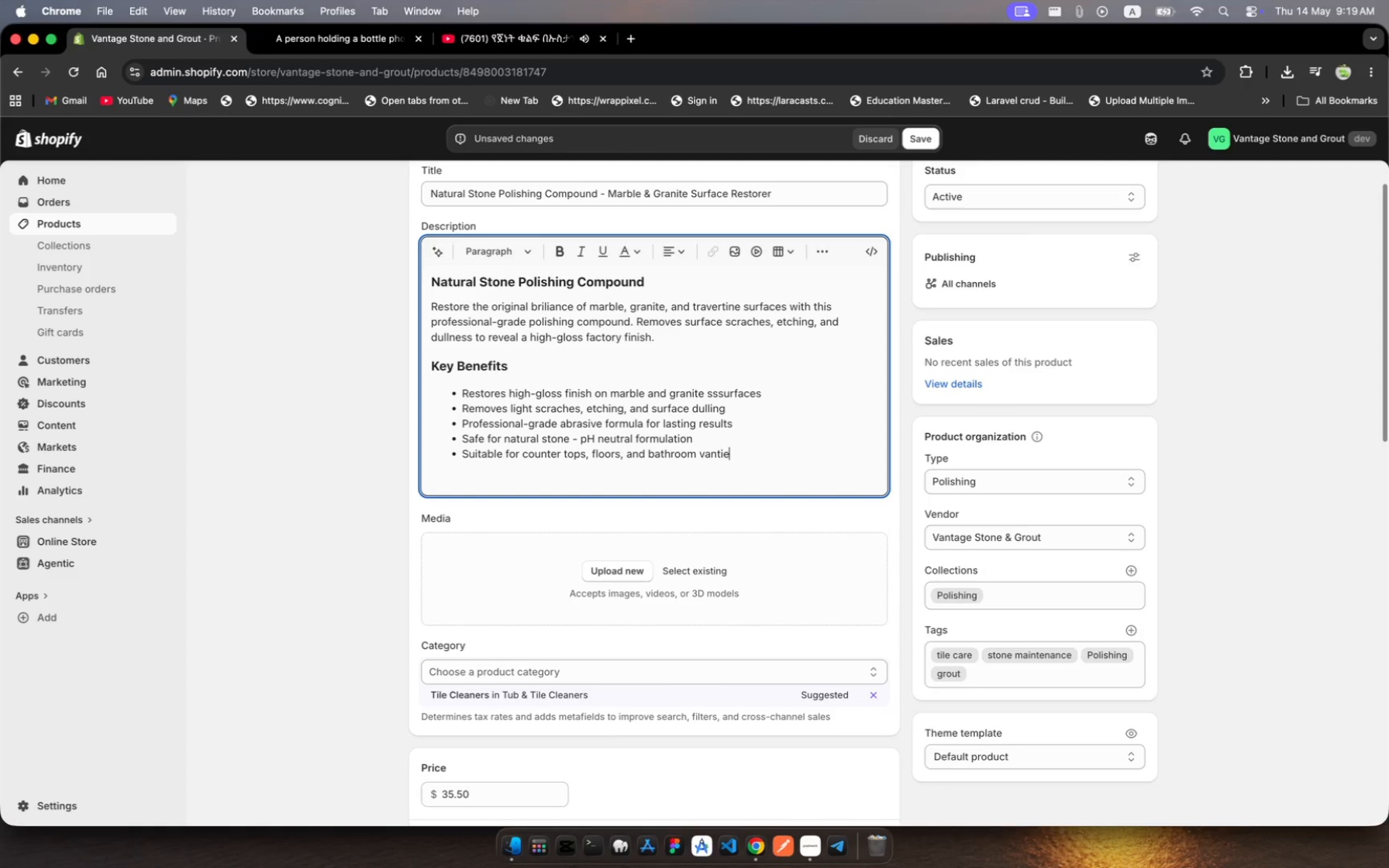 
hold_key(key=S, duration=0.36)
 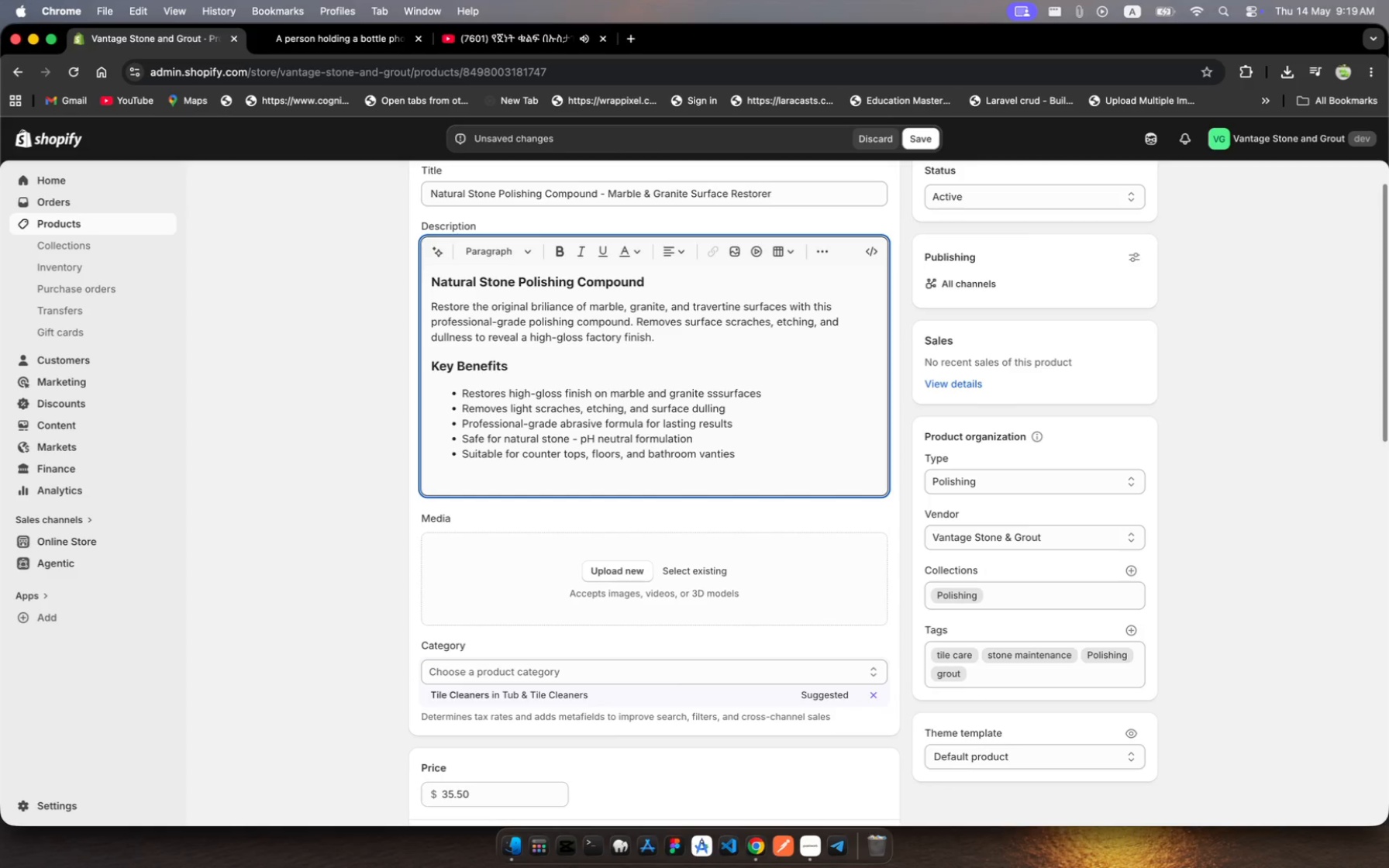 
key(Enter)
 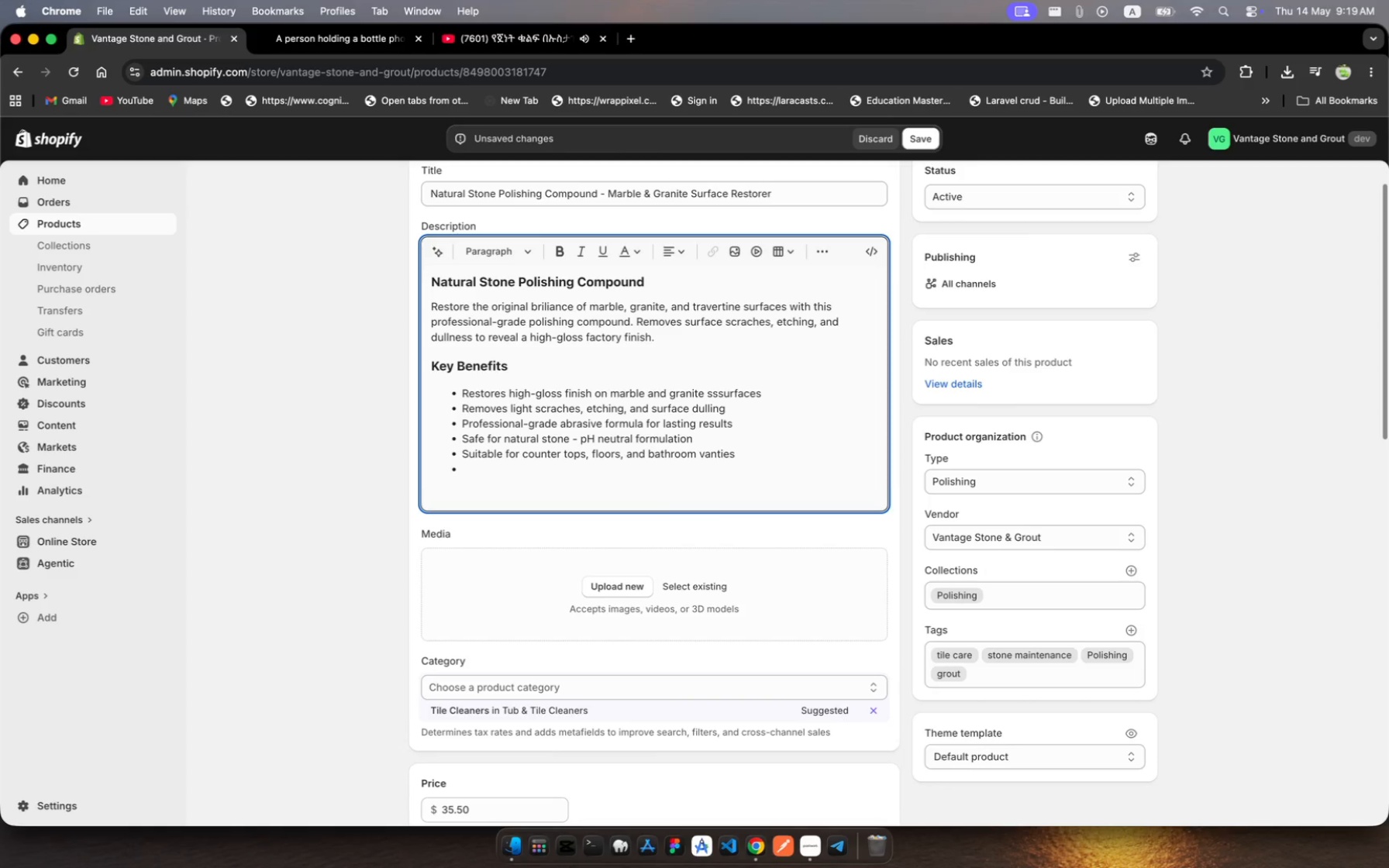 
key(Enter)
 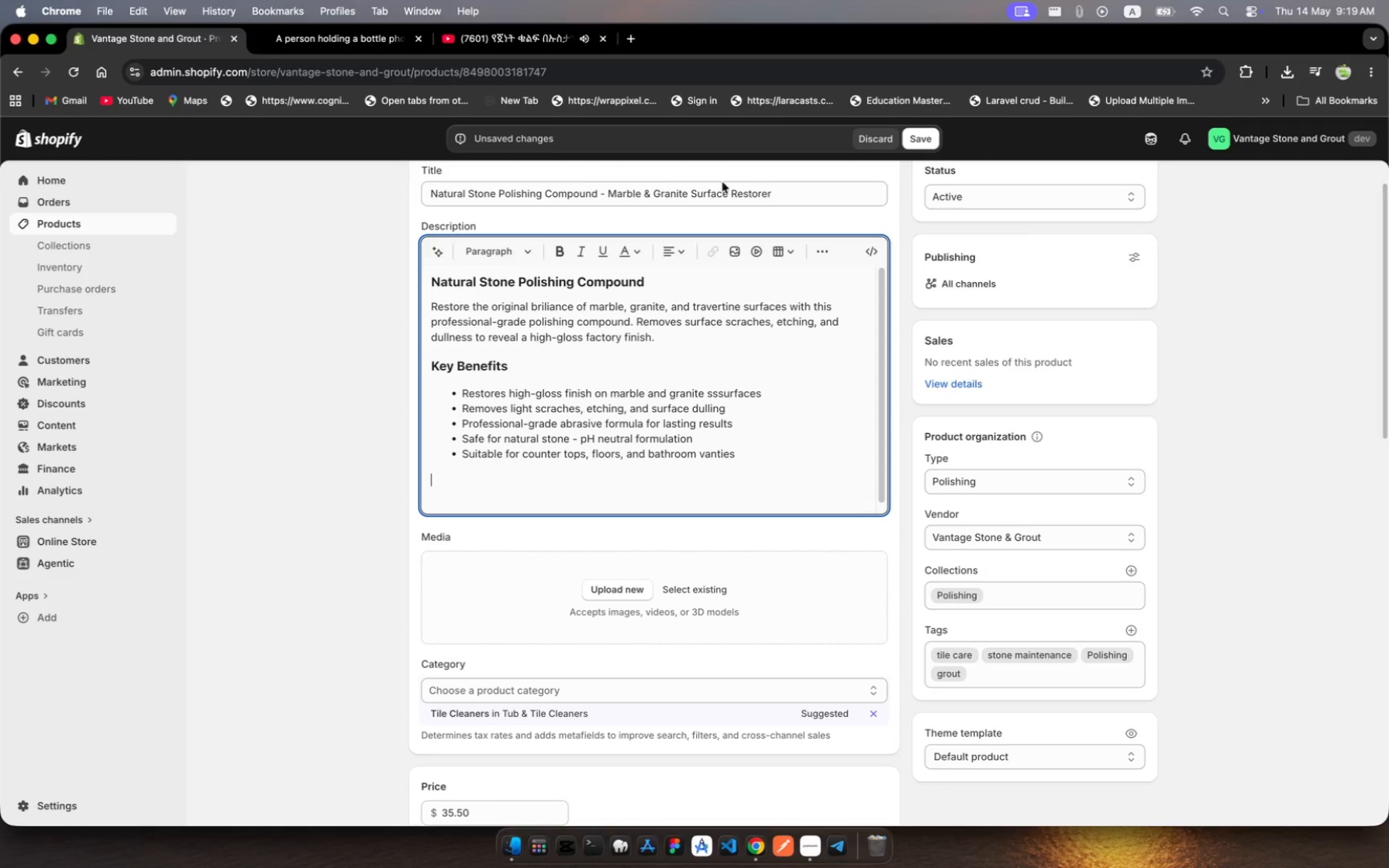 
left_click([527, 253])
 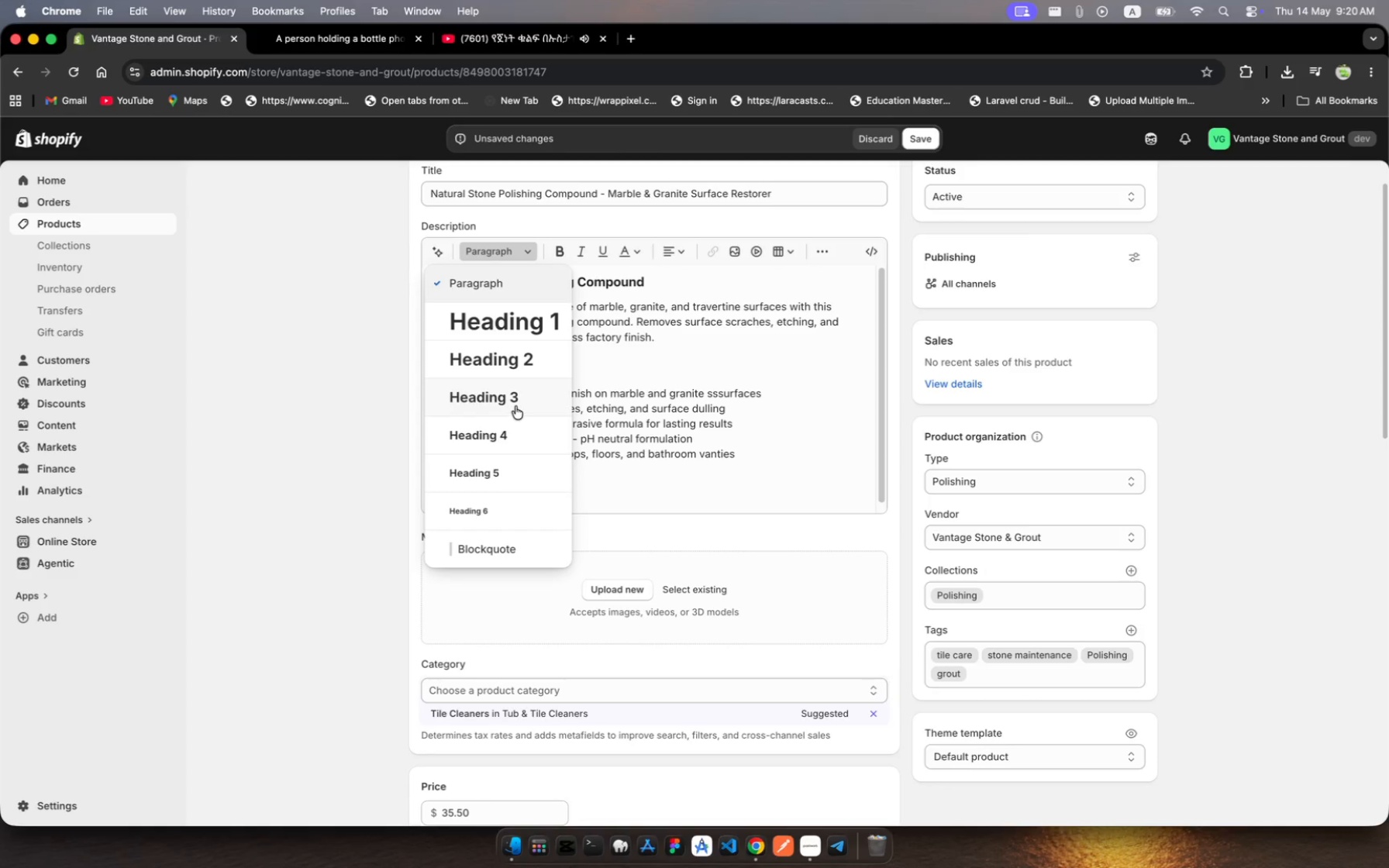 
left_click([518, 400])
 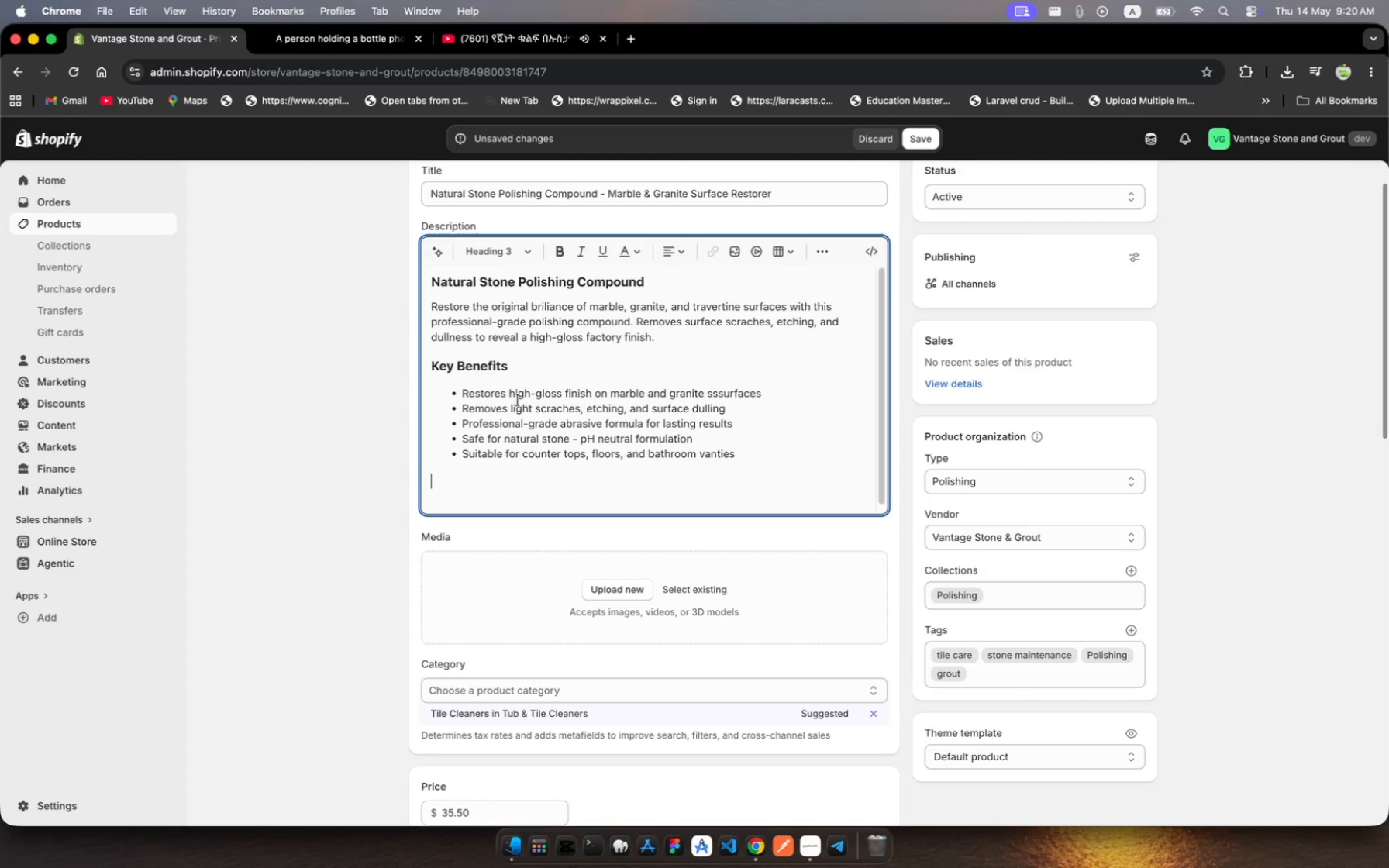 
type(Applicatin)
 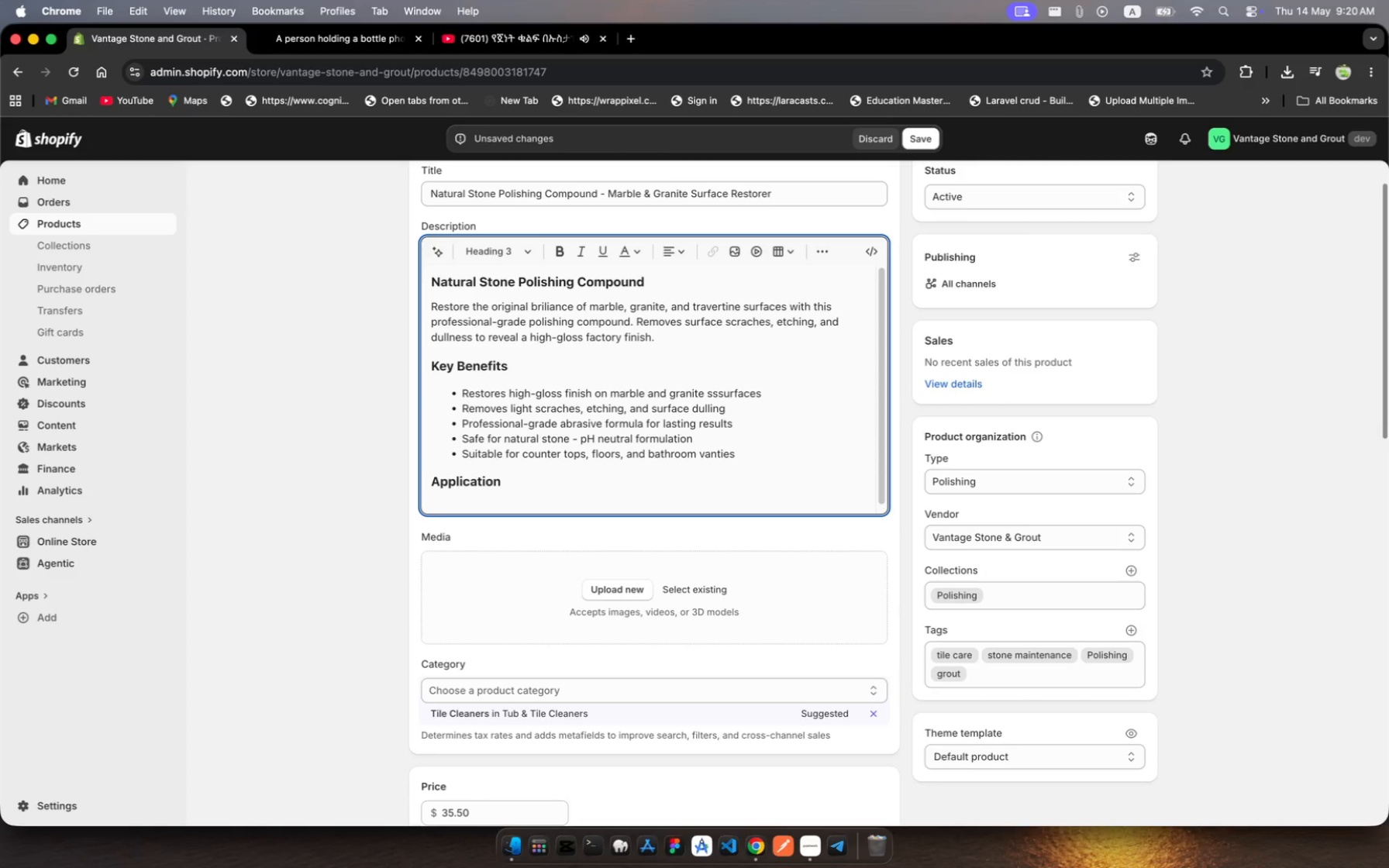 
hold_key(key=O, duration=0.31)
 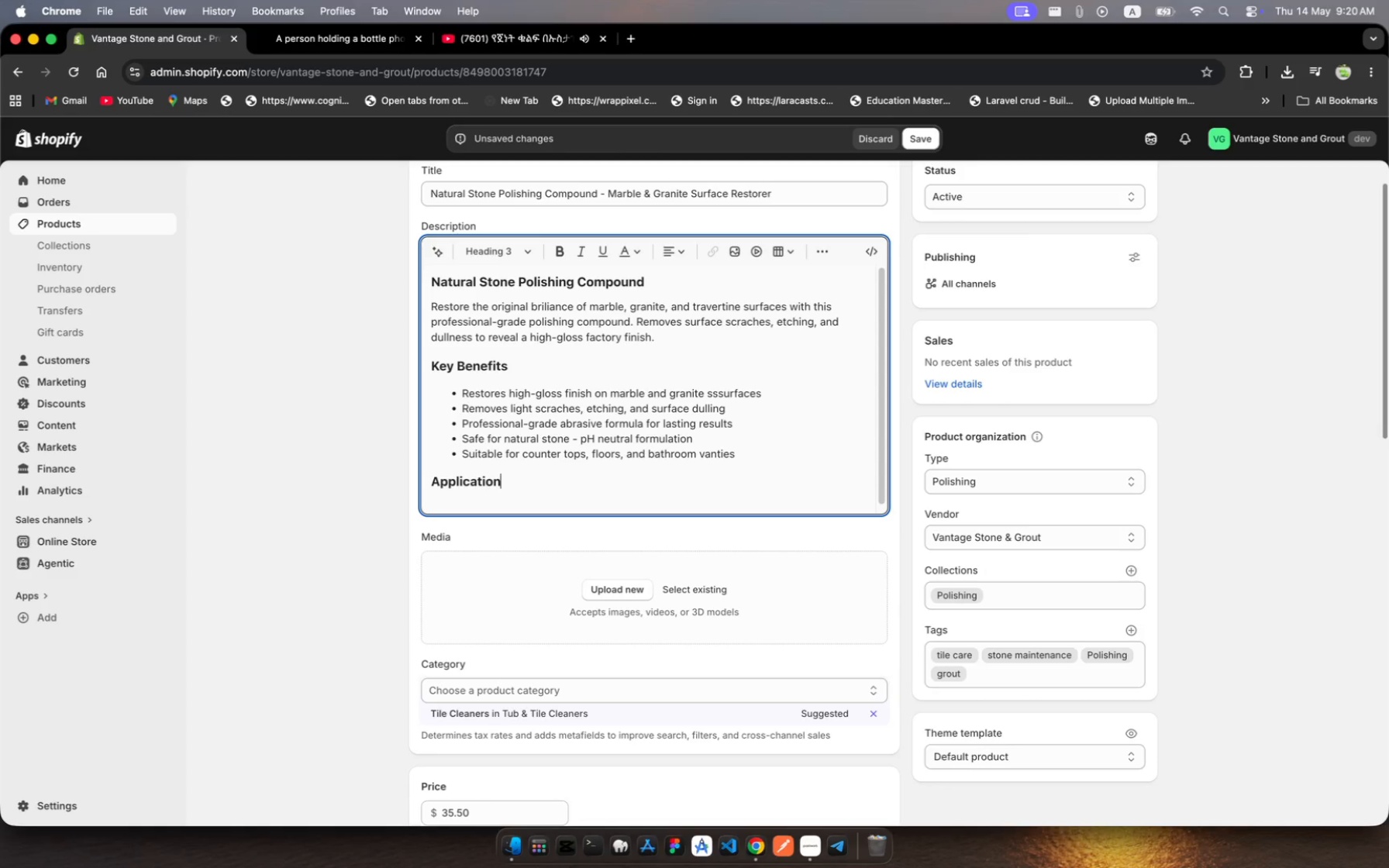 
key(Enter)
 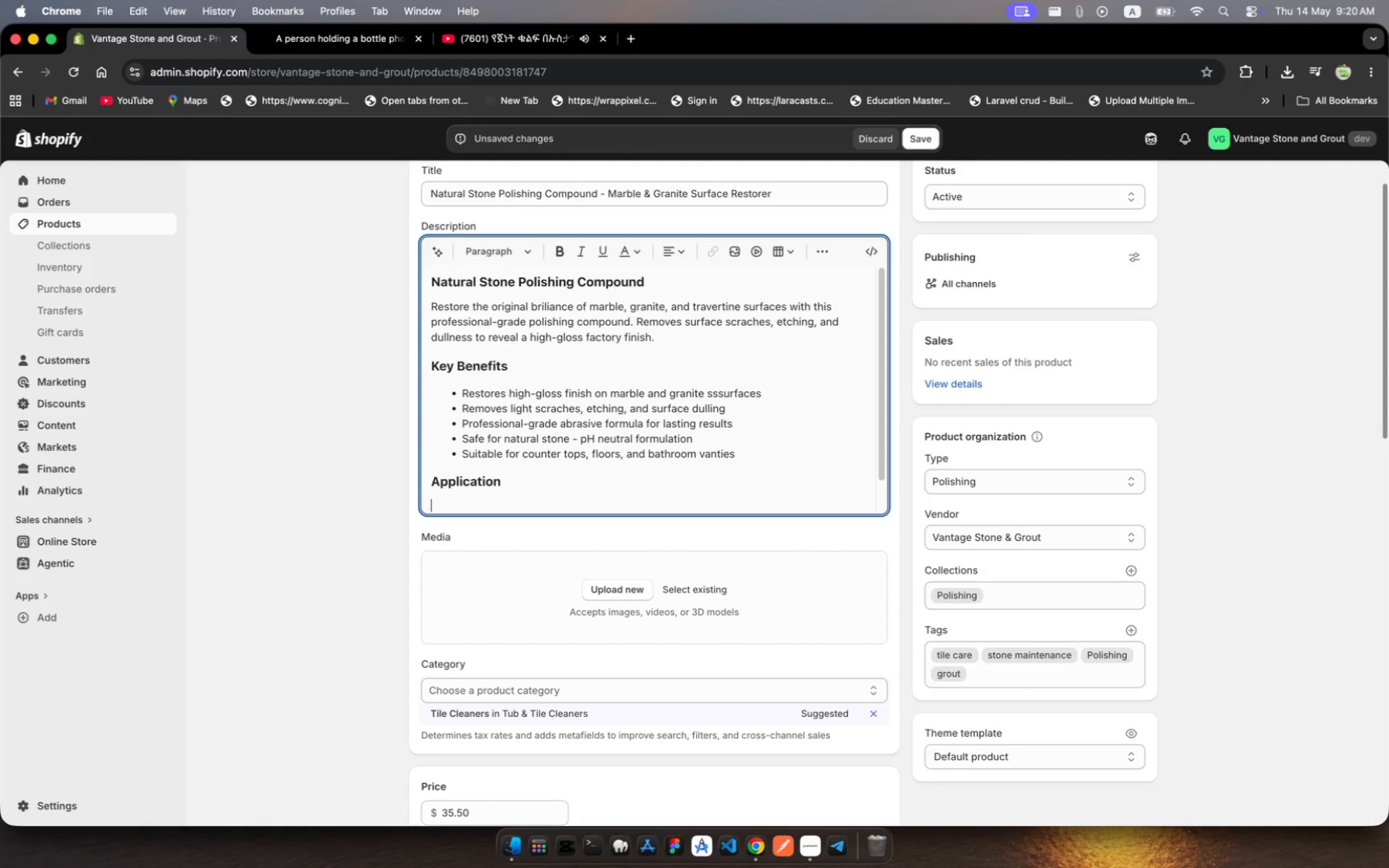 
type(Appy a small amout )
 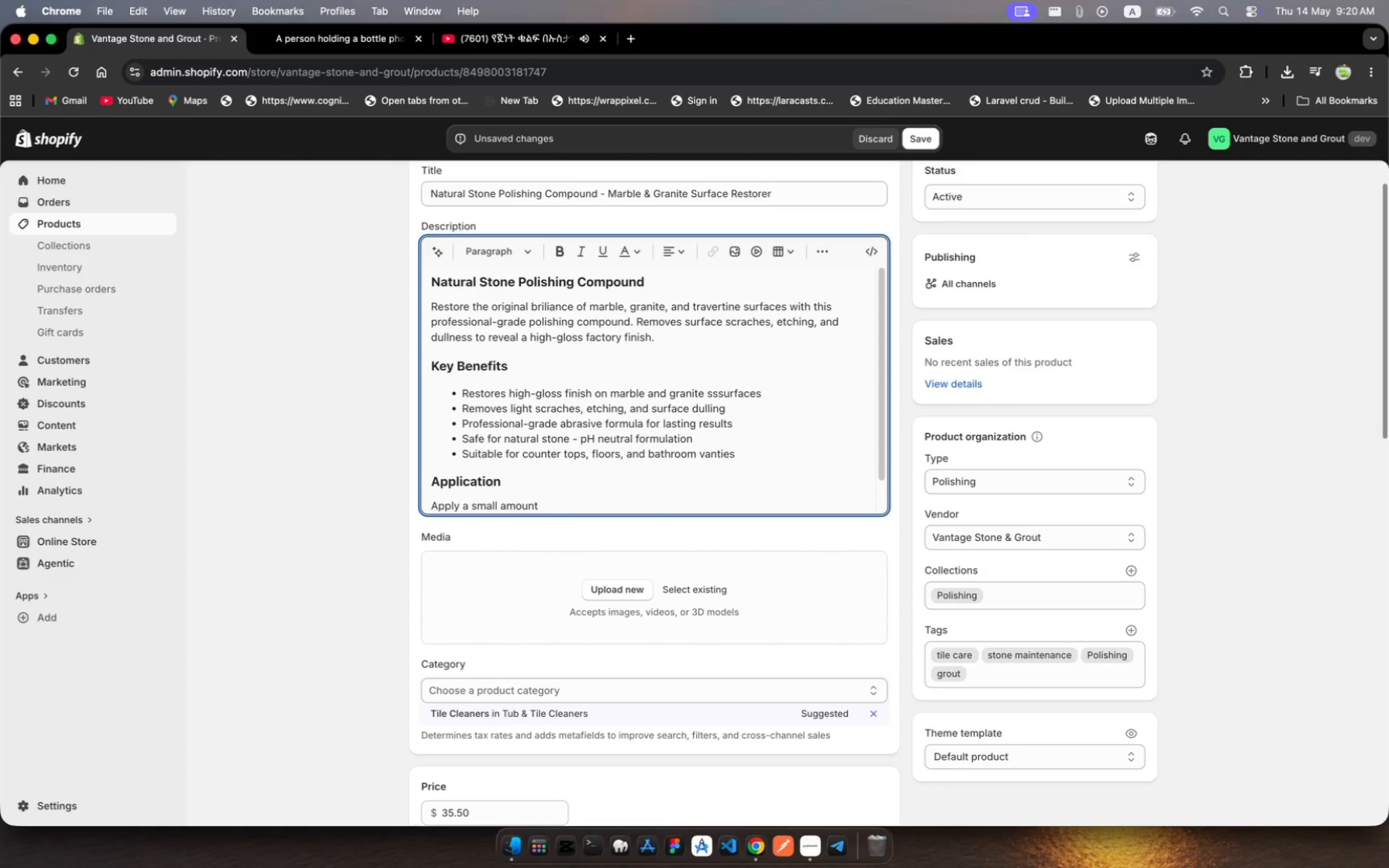 
hold_key(key=N, duration=0.31)
 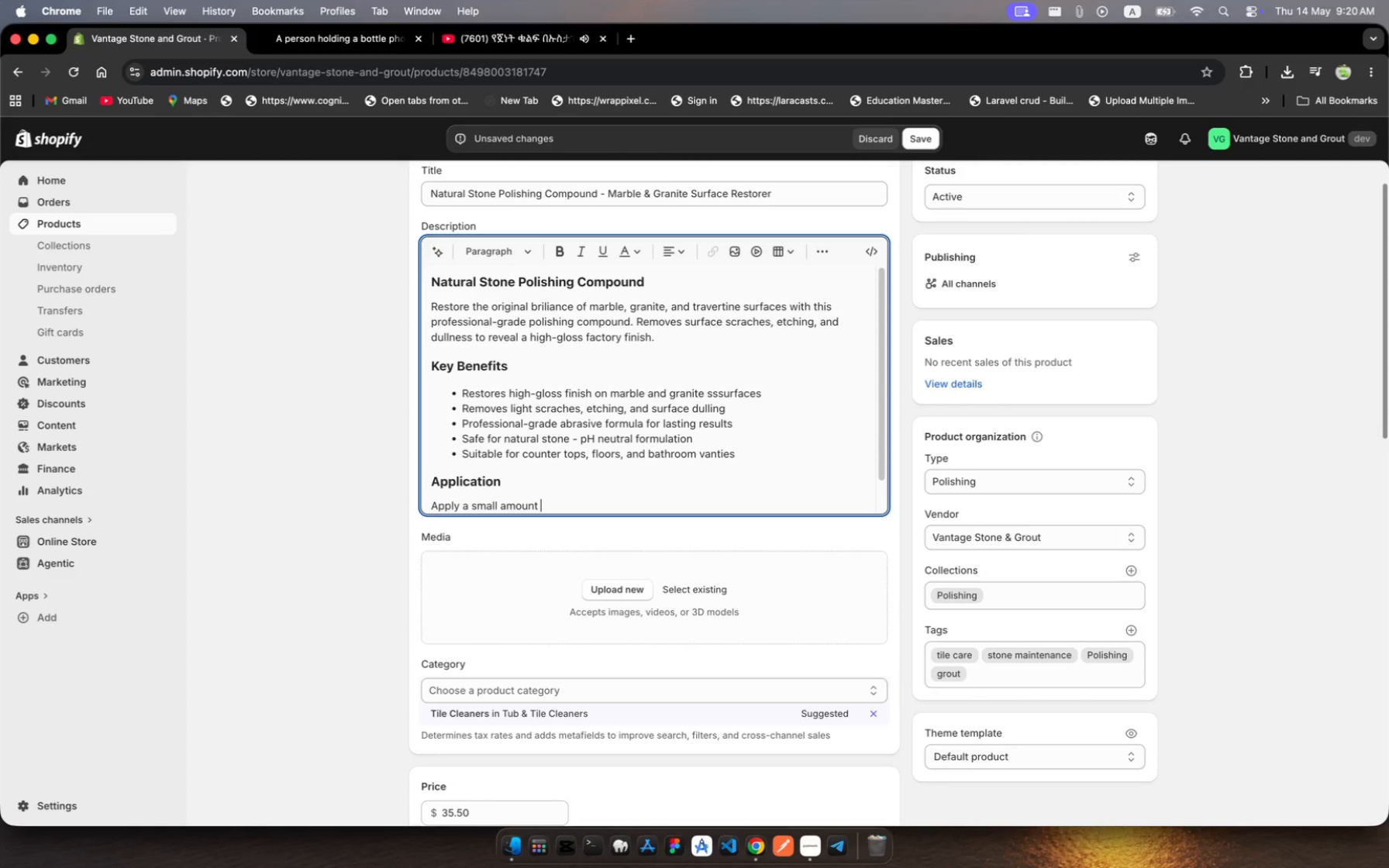 
wait(9.06)
 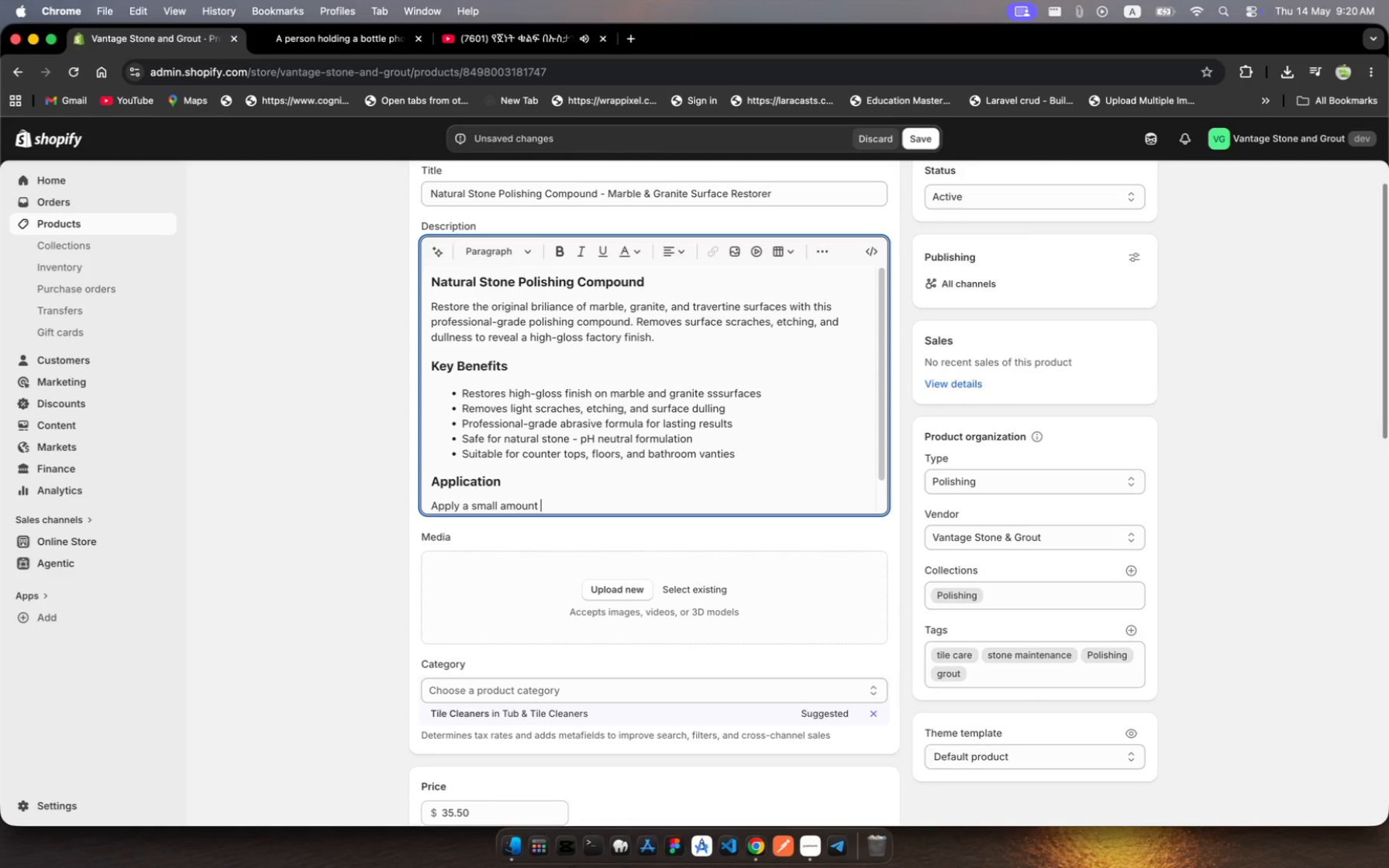 
type(to a dam polishig pad ad work in circular motios)
 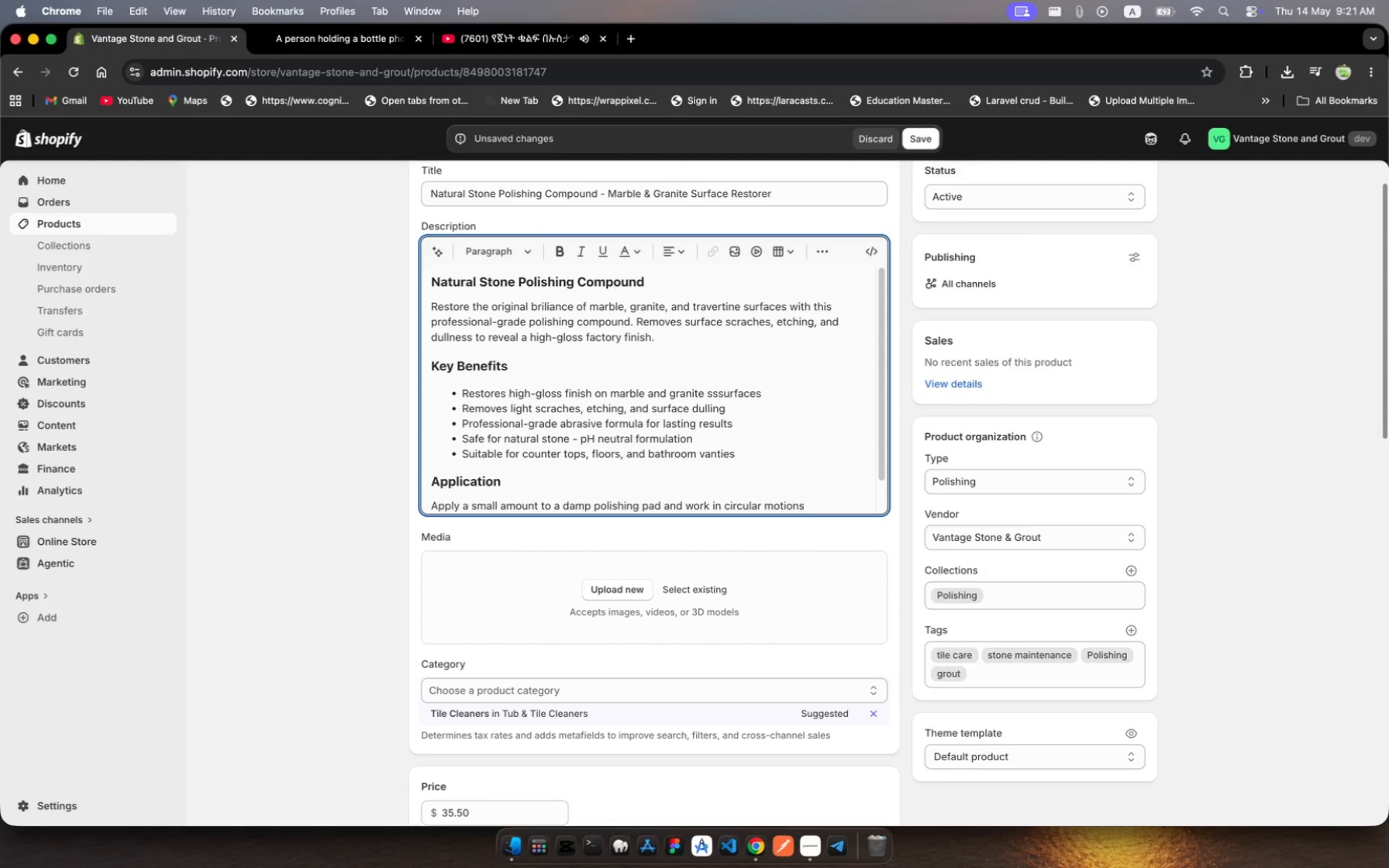 
hold_key(key=N, duration=0.32)
 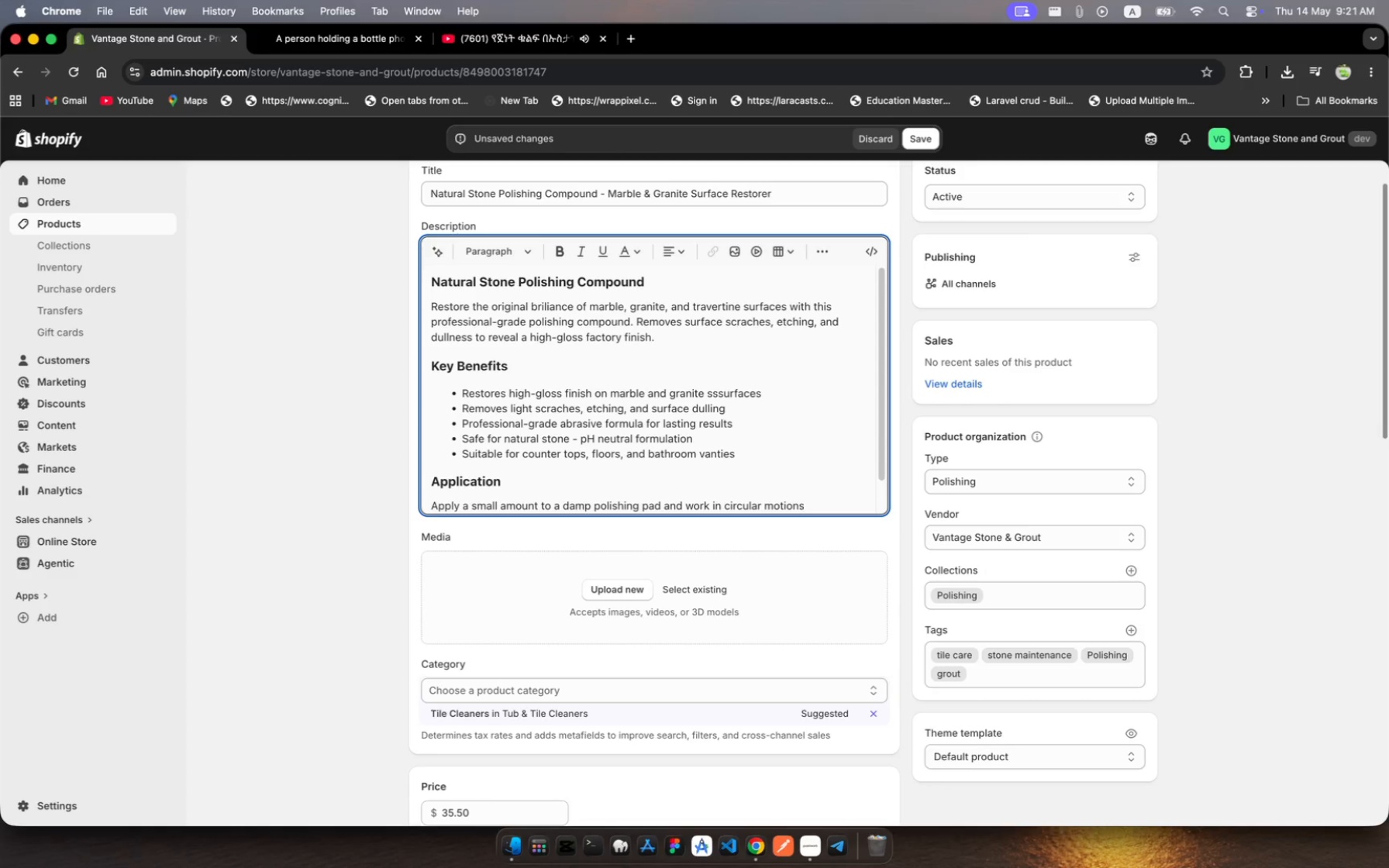 
key(Period)
 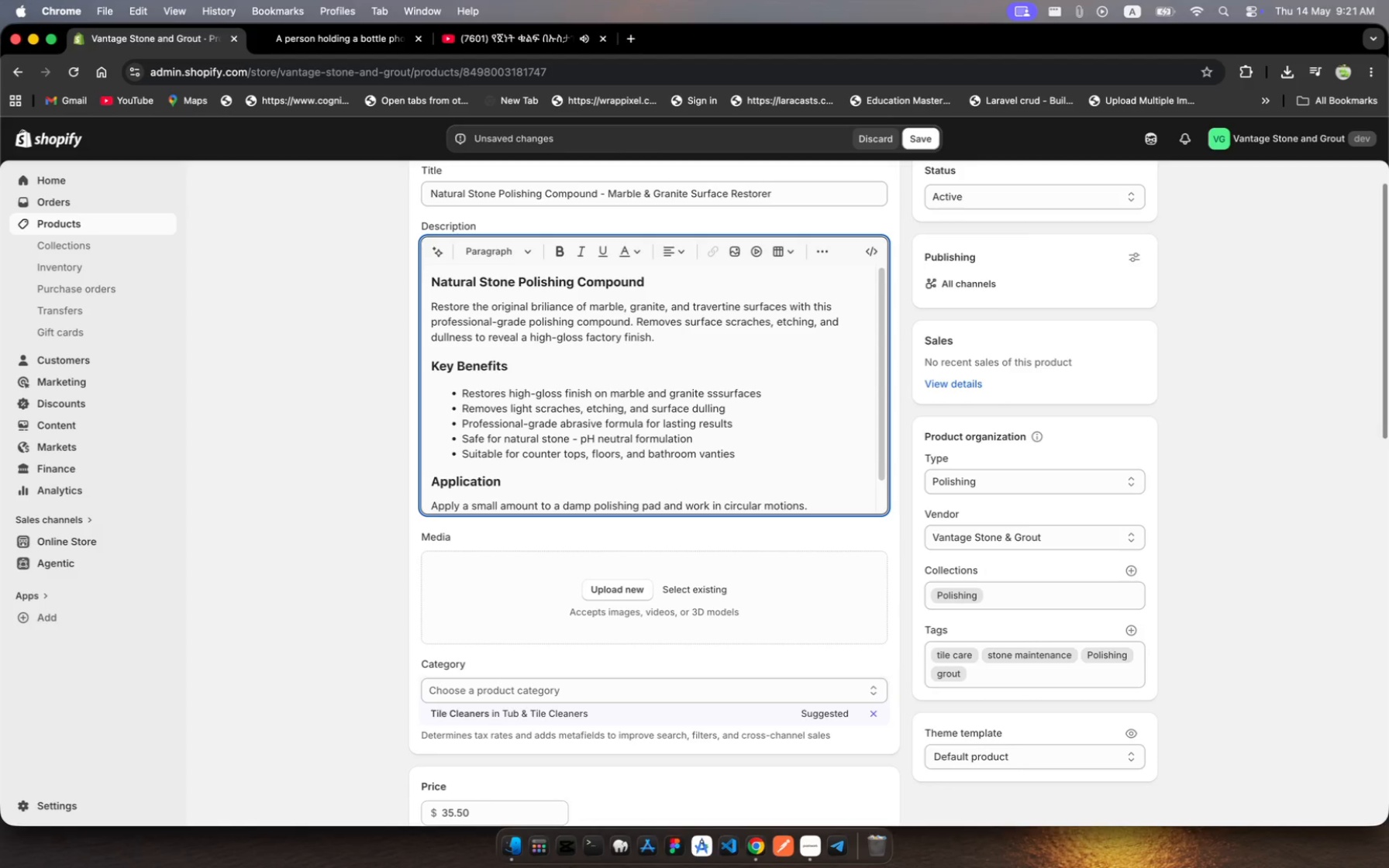 
wait(5.97)
 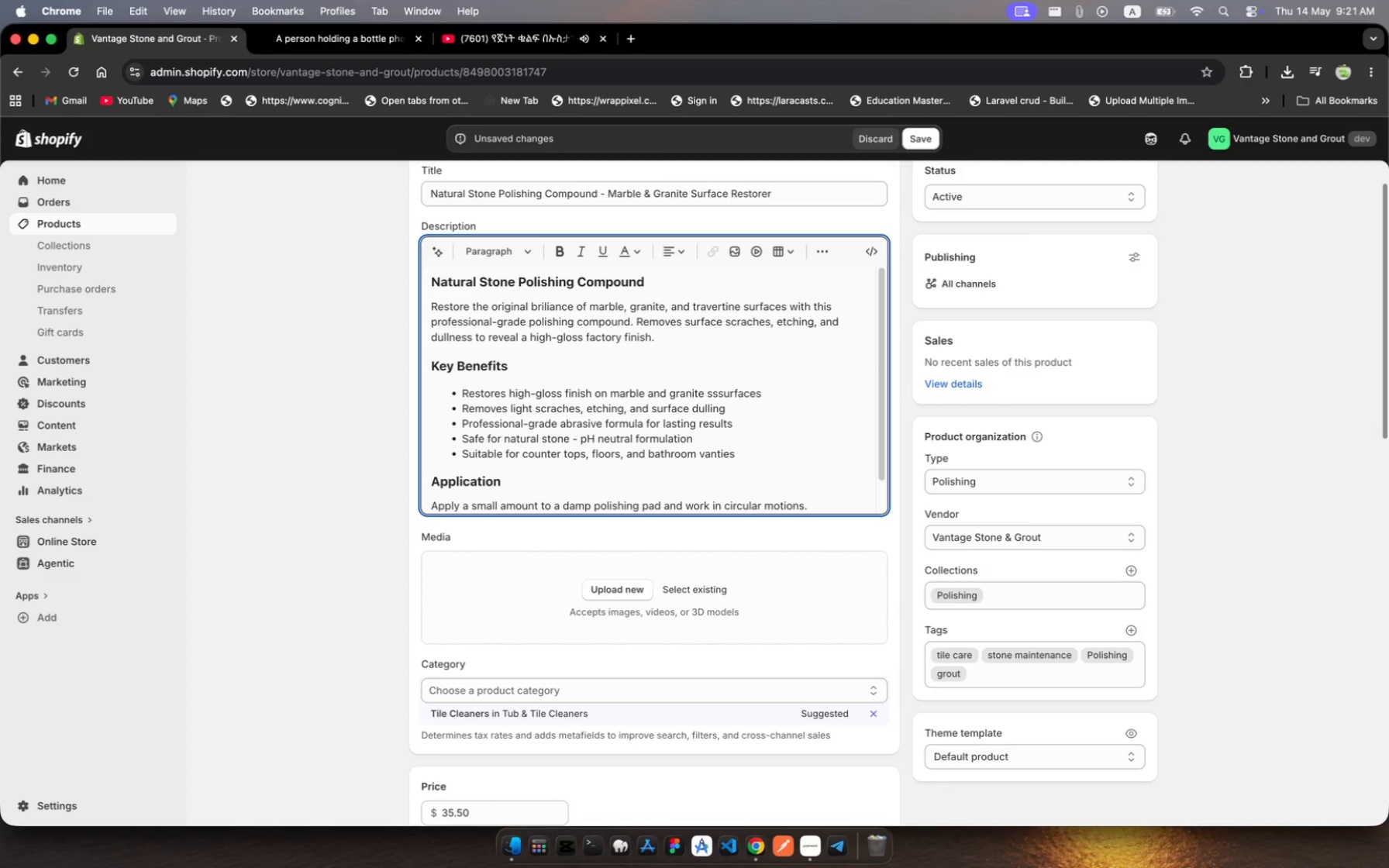 
type( Buff to a high)
 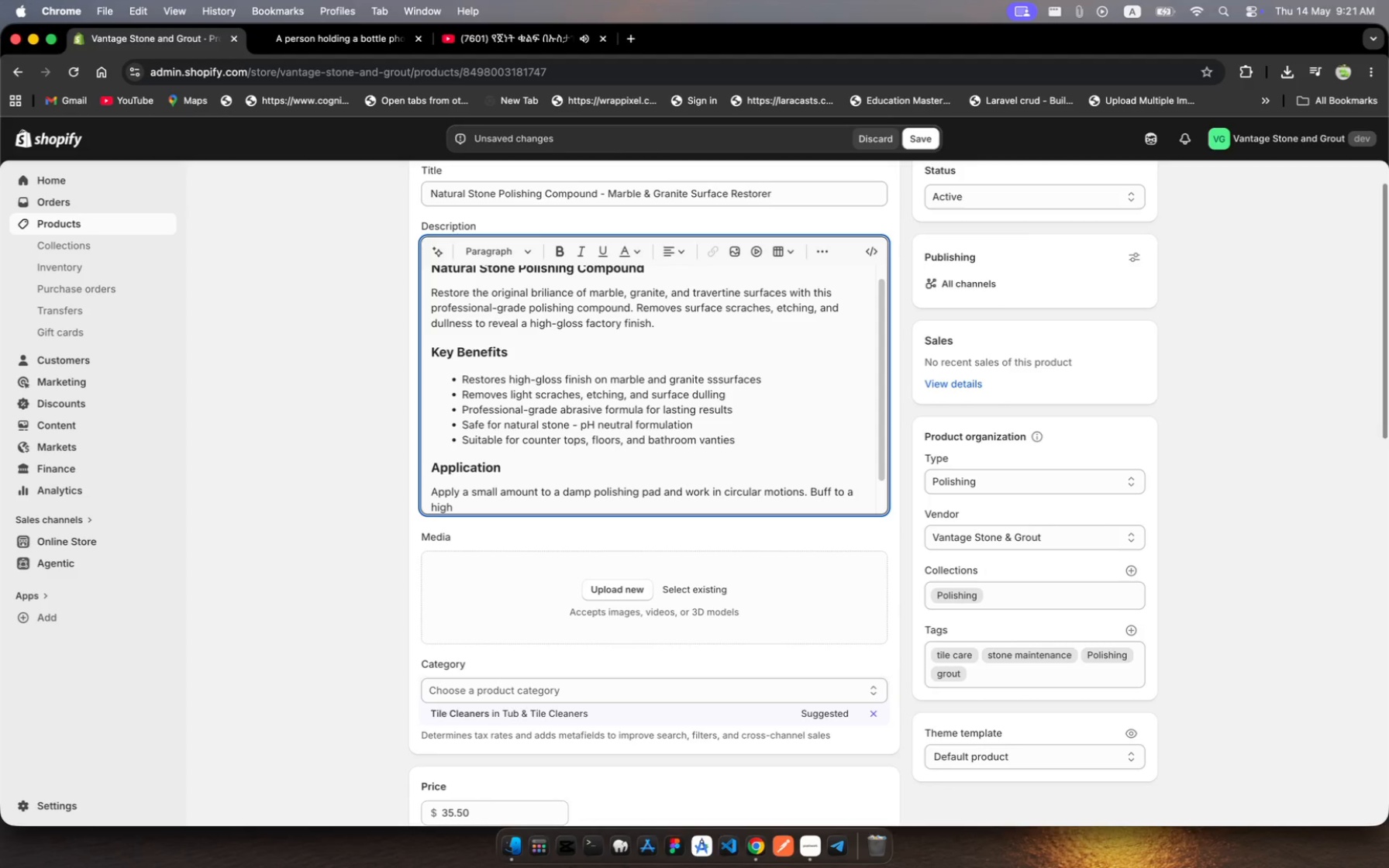 
type( shie using )
 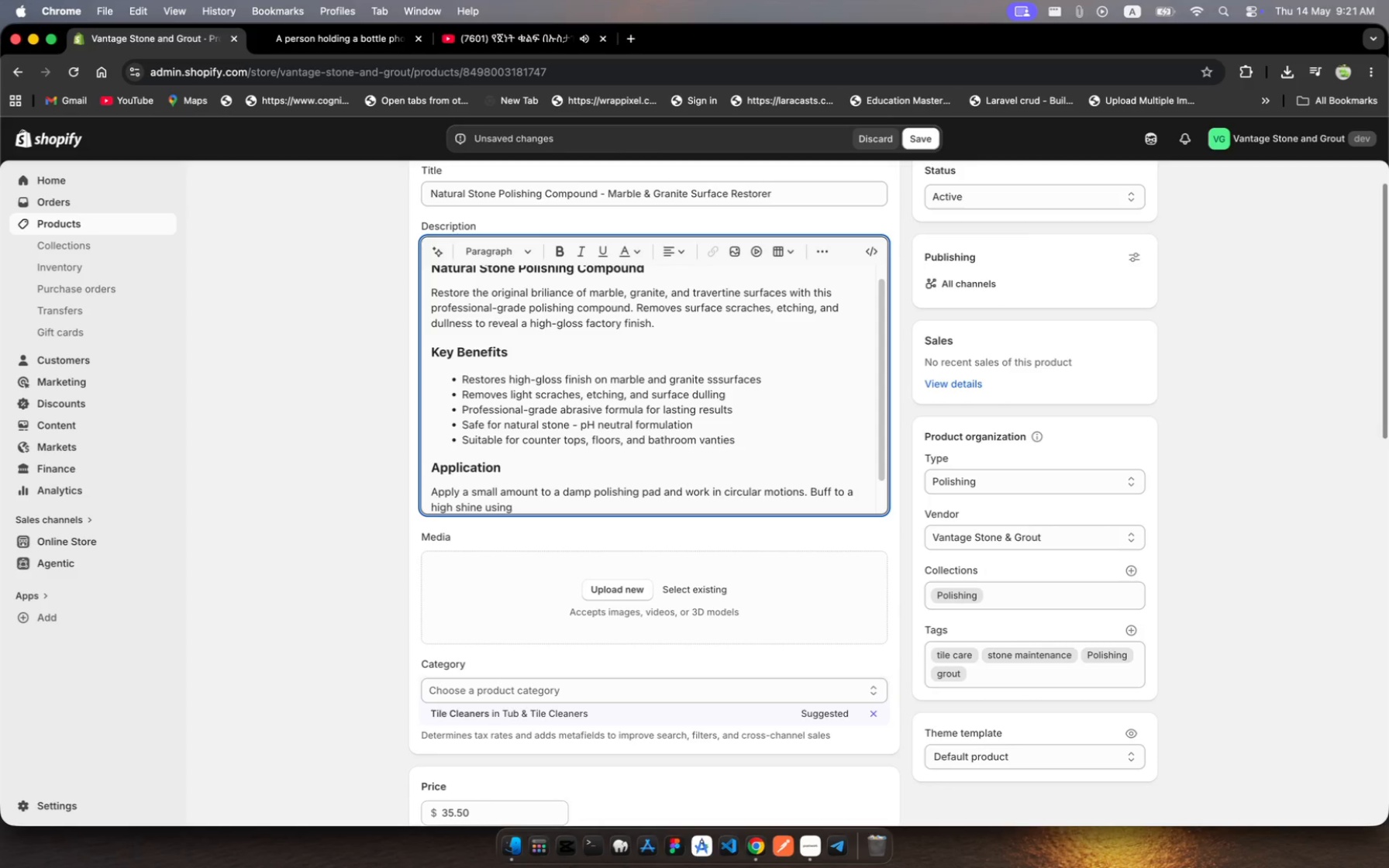 
type(a clean )
 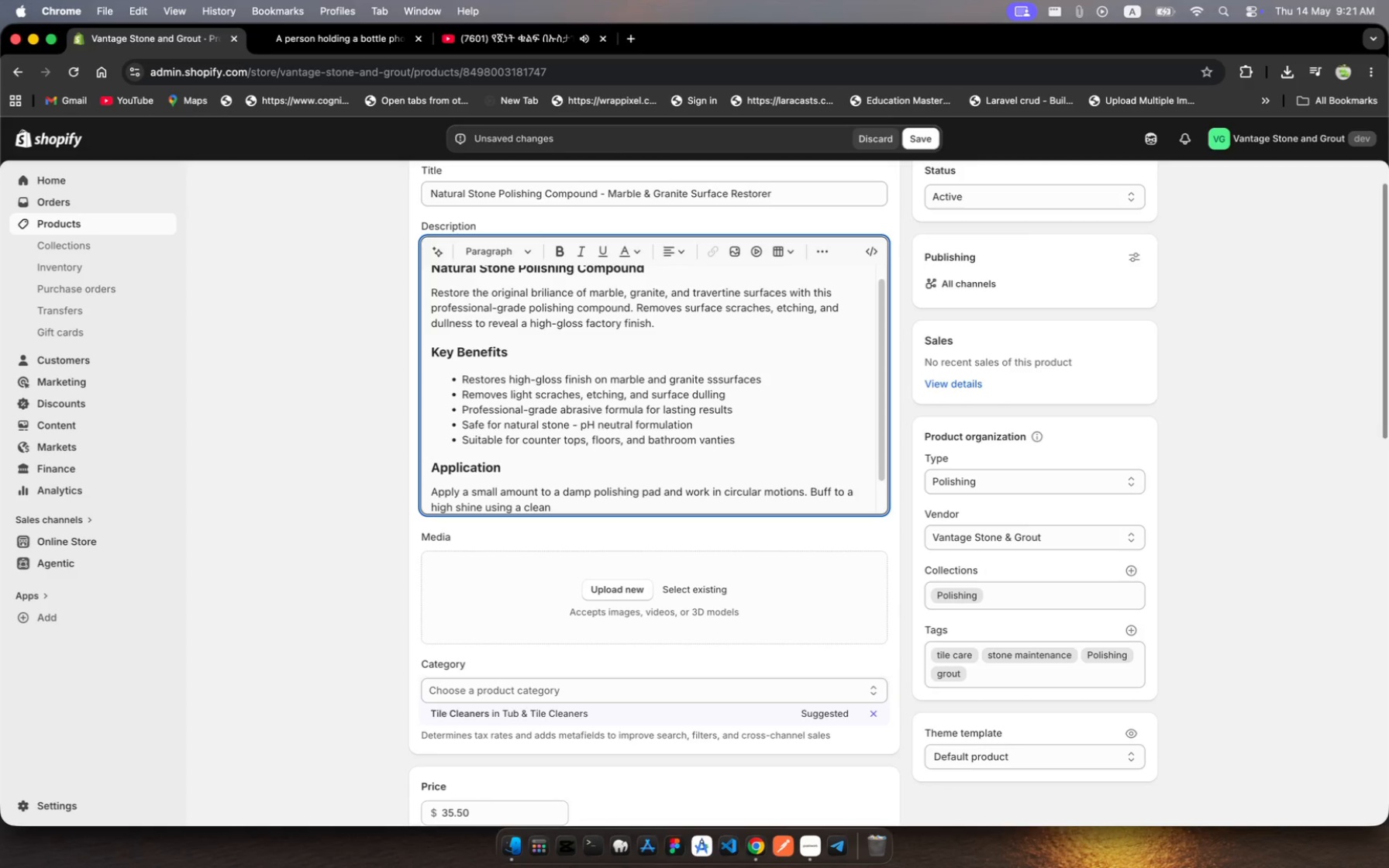 
type(micro fier clot )
key(Backspace)
type(. )
 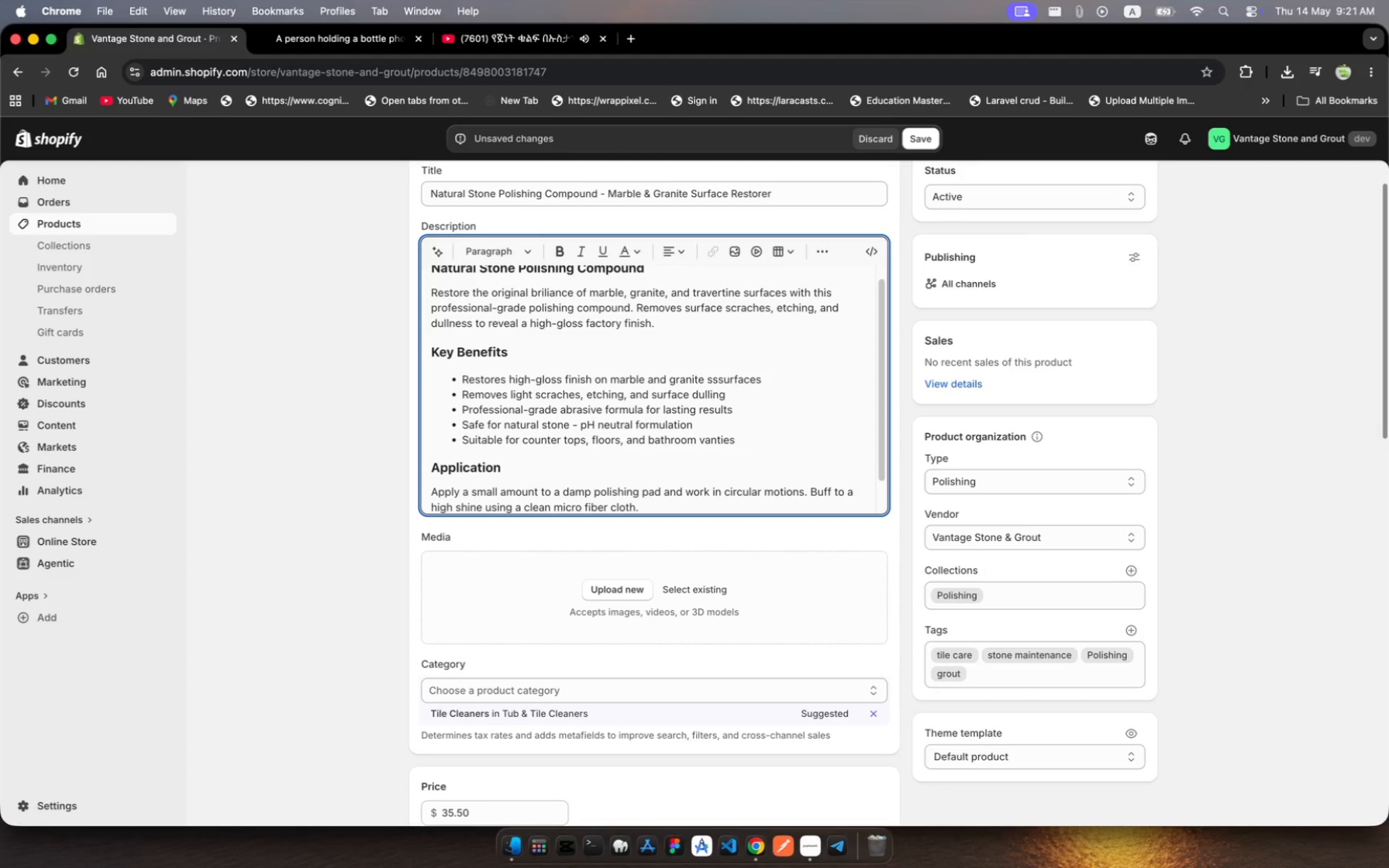 
hold_key(key=B, duration=0.31)
 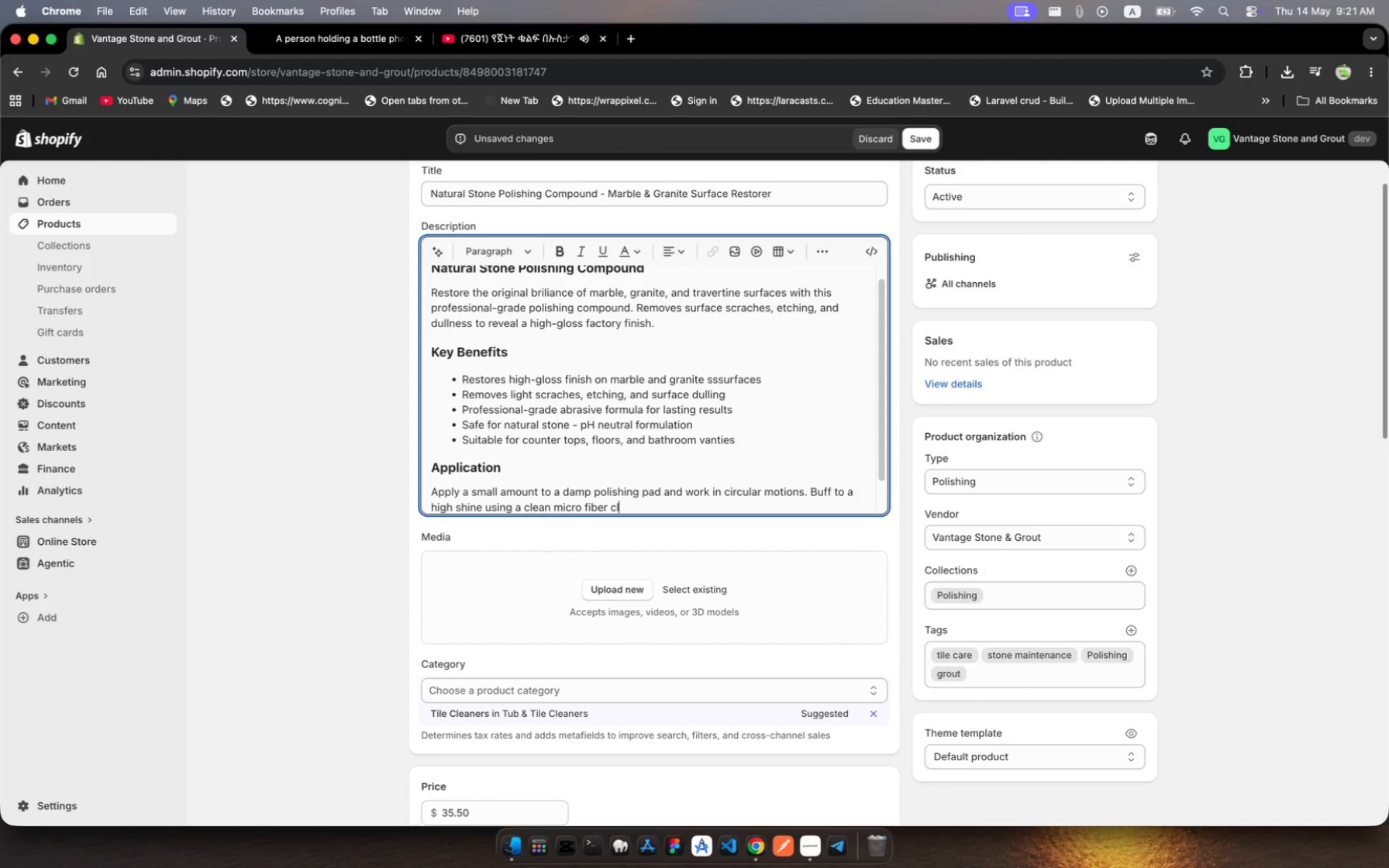 
hold_key(key=H, duration=0.32)
 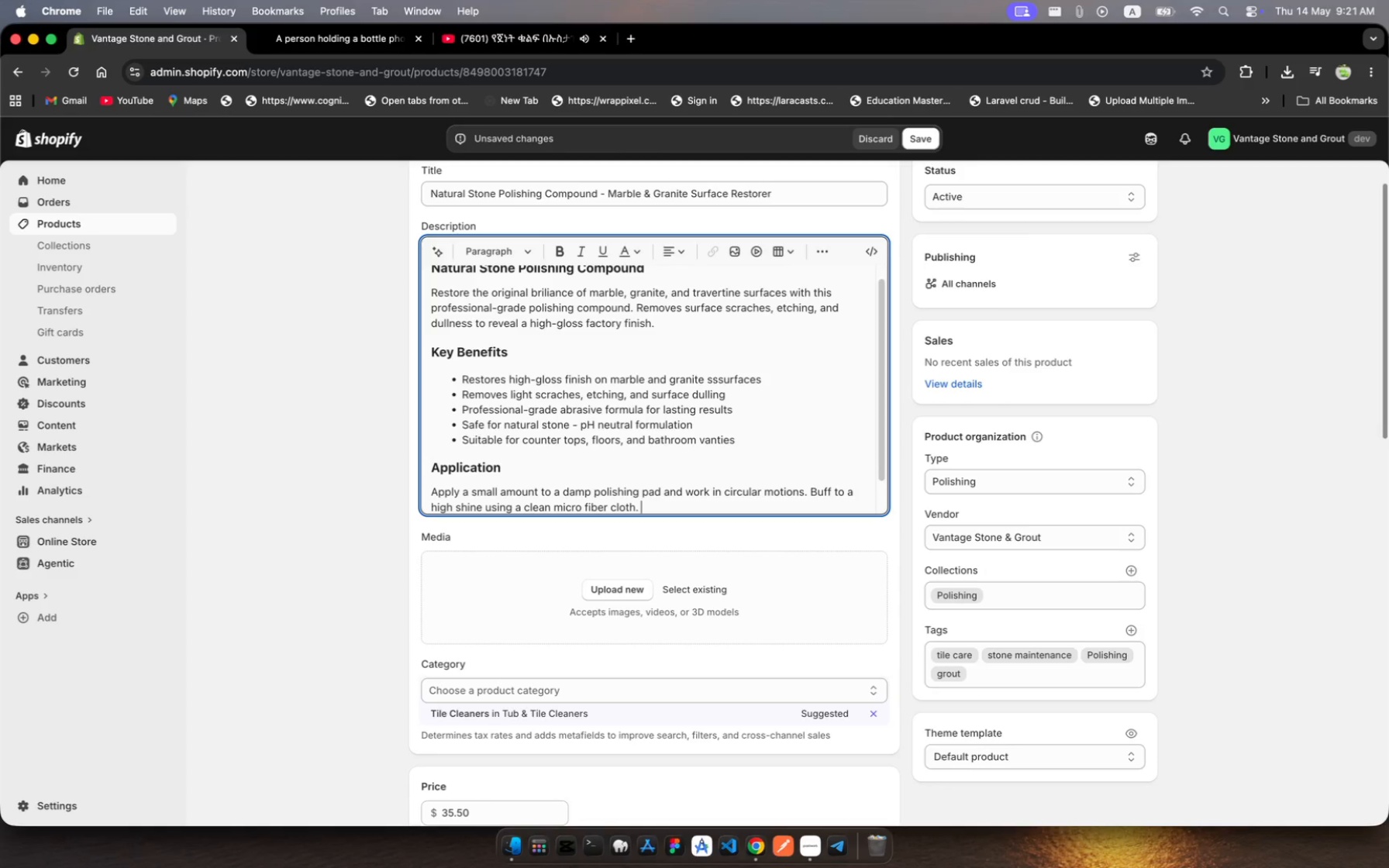 
wait(7.44)
 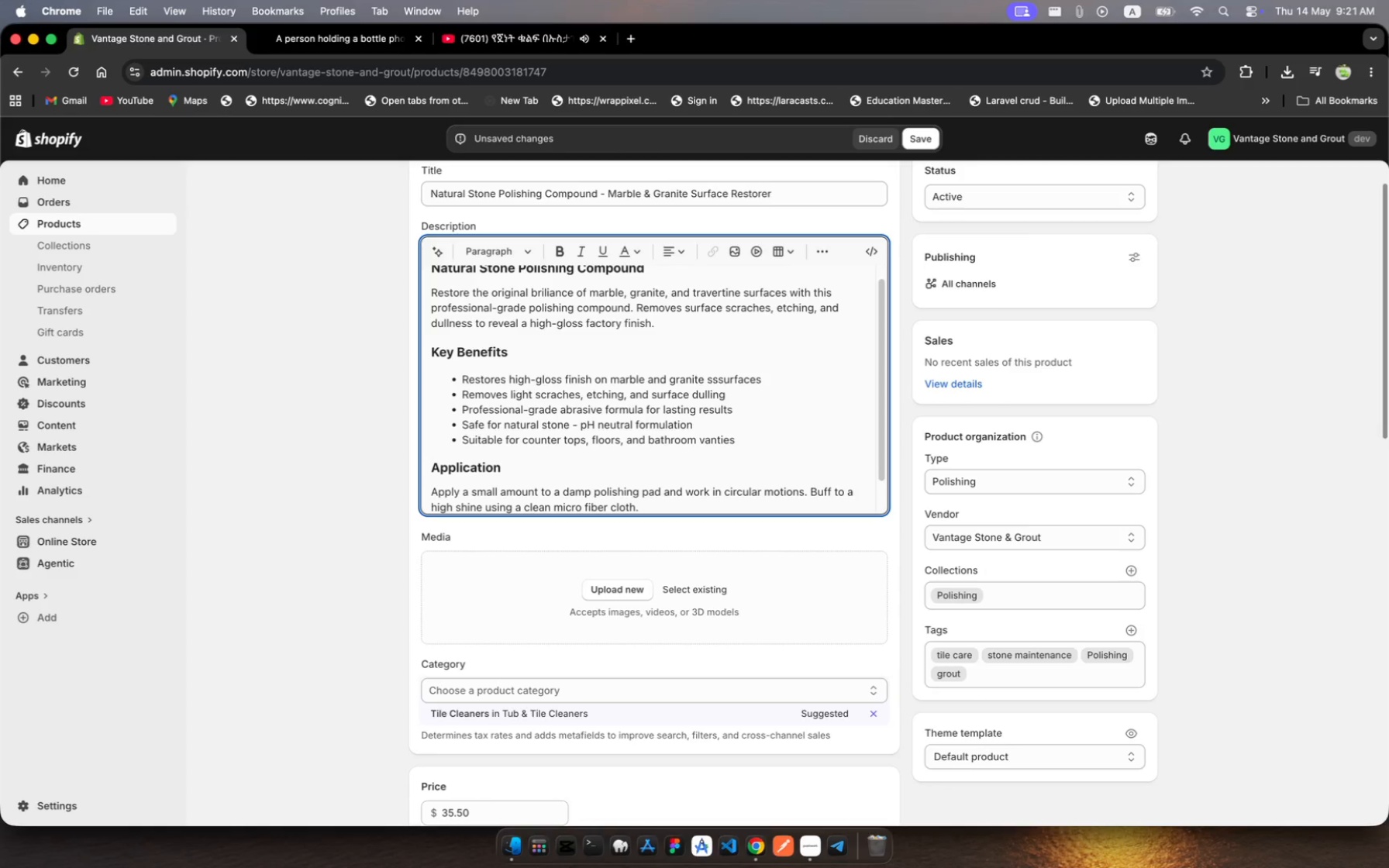 
type(Fr professional )
 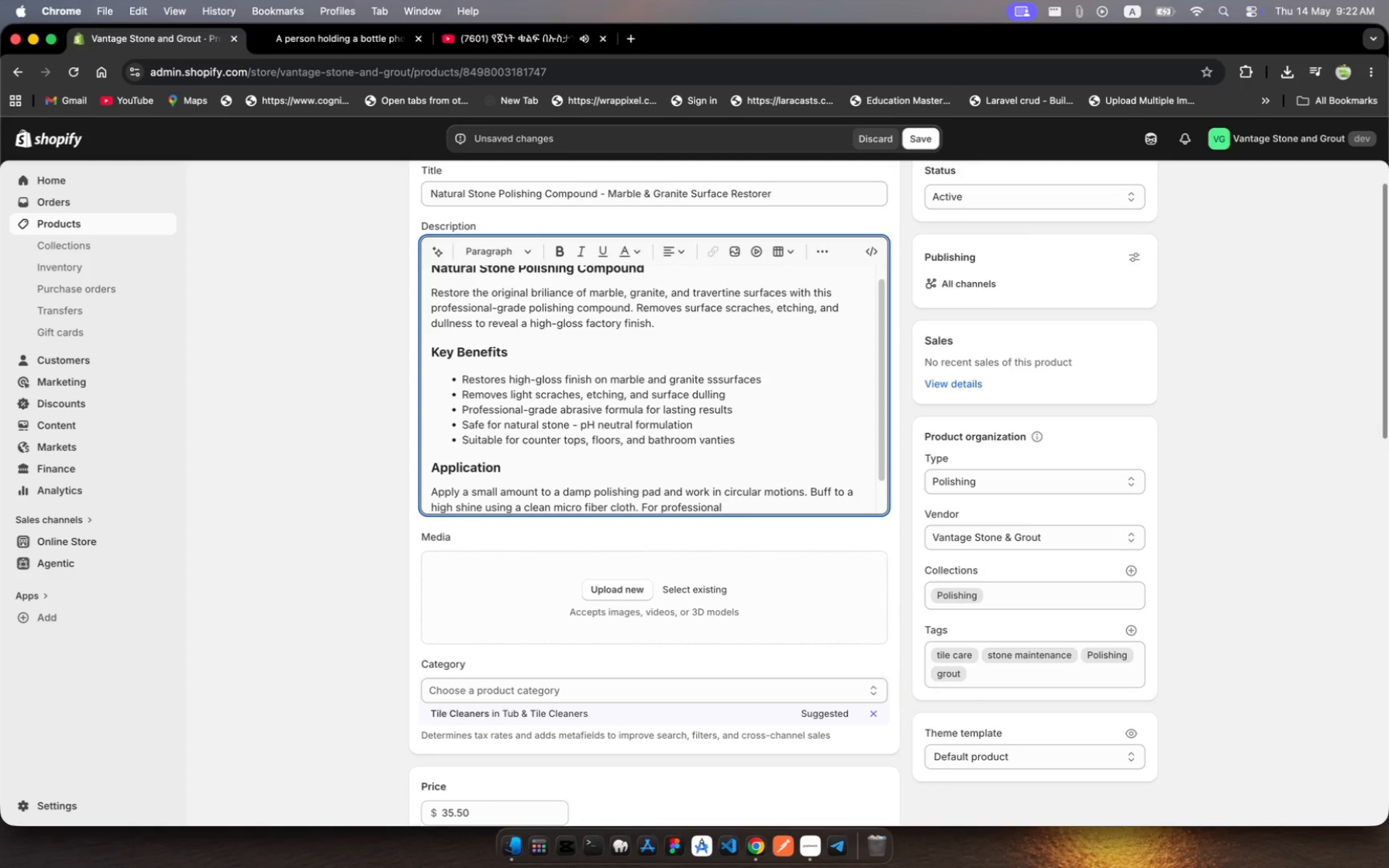 
type(contractors and DIY )
 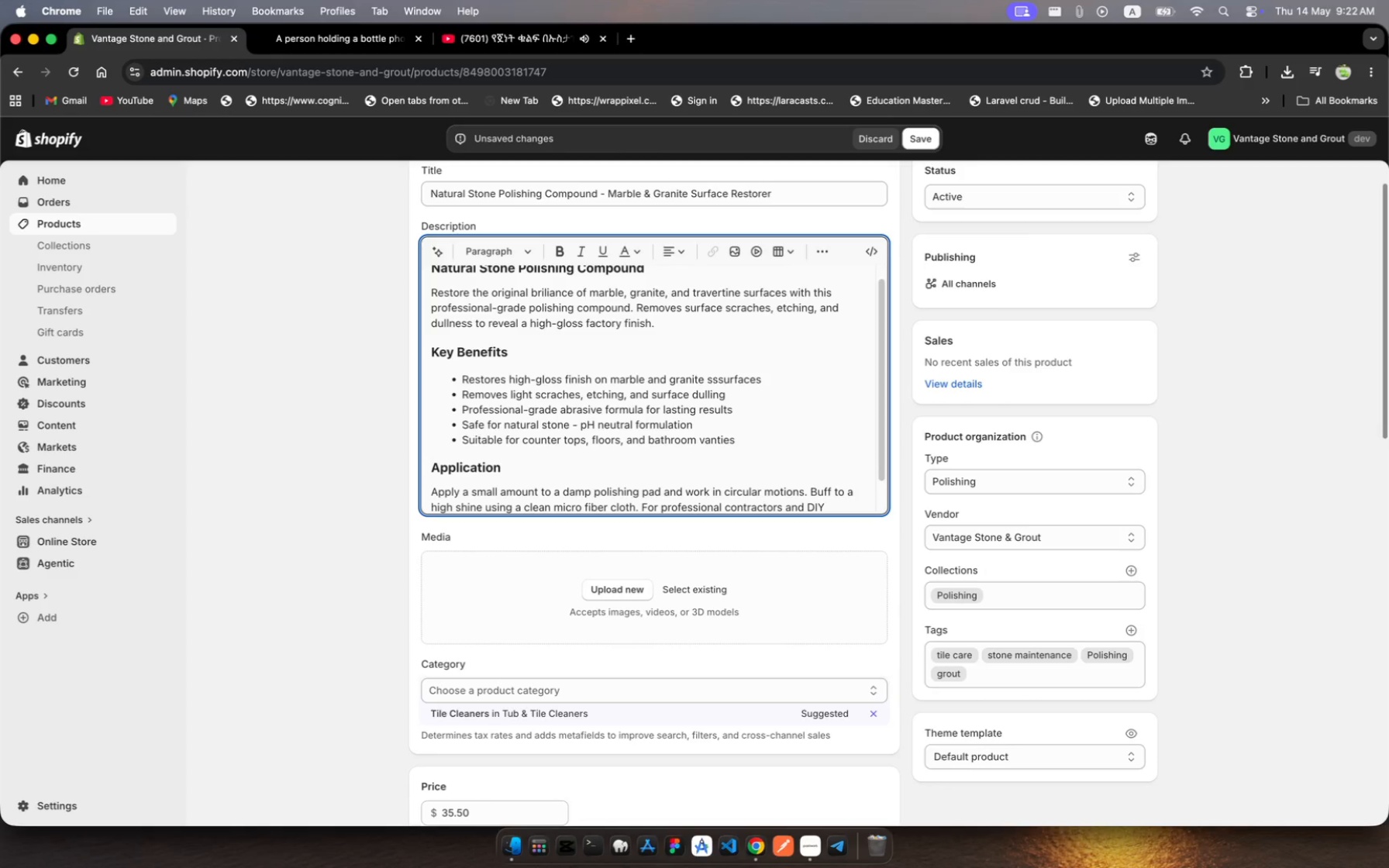 
type(hoeowners.)
 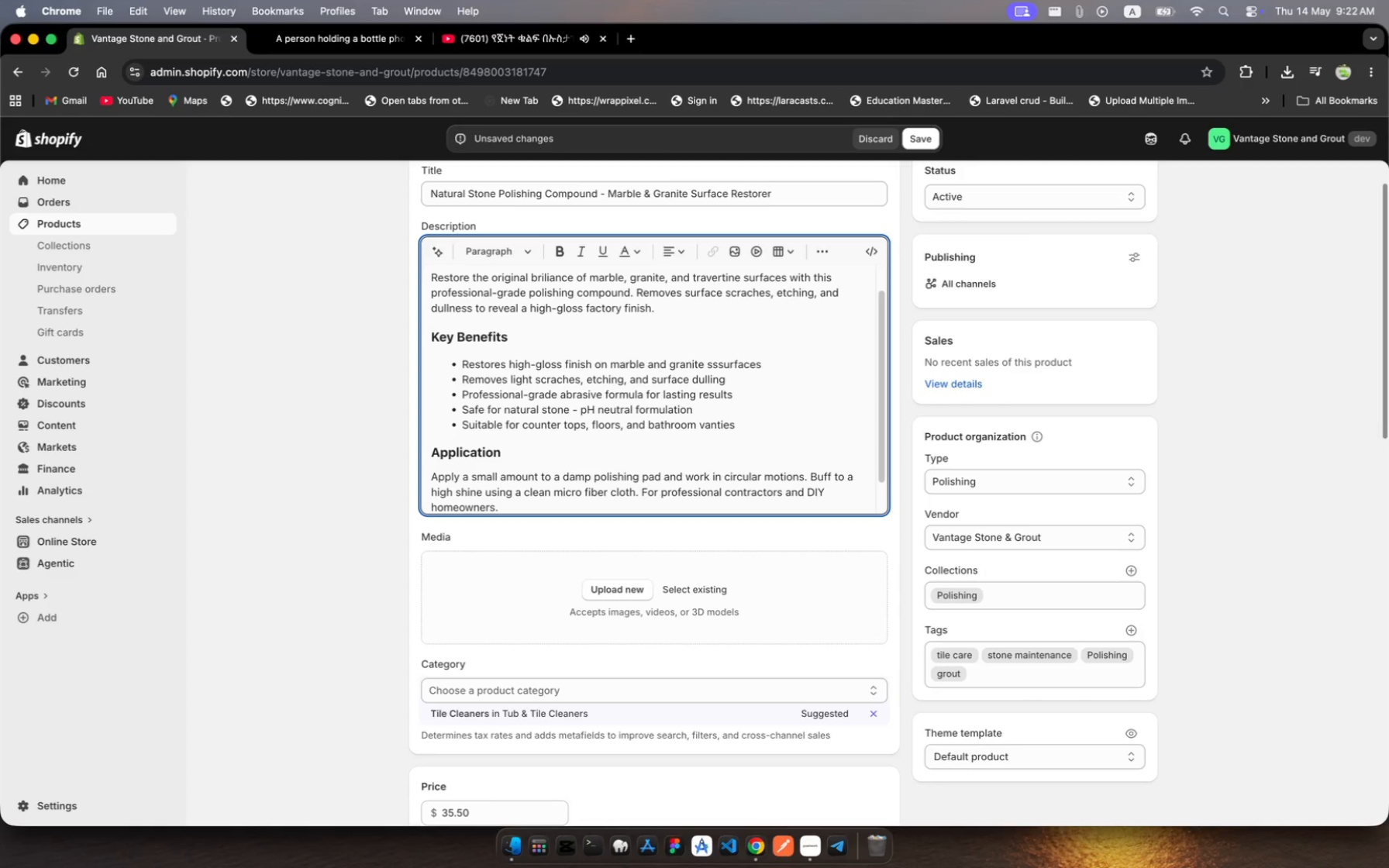 
hold_key(key=M, duration=0.32)
 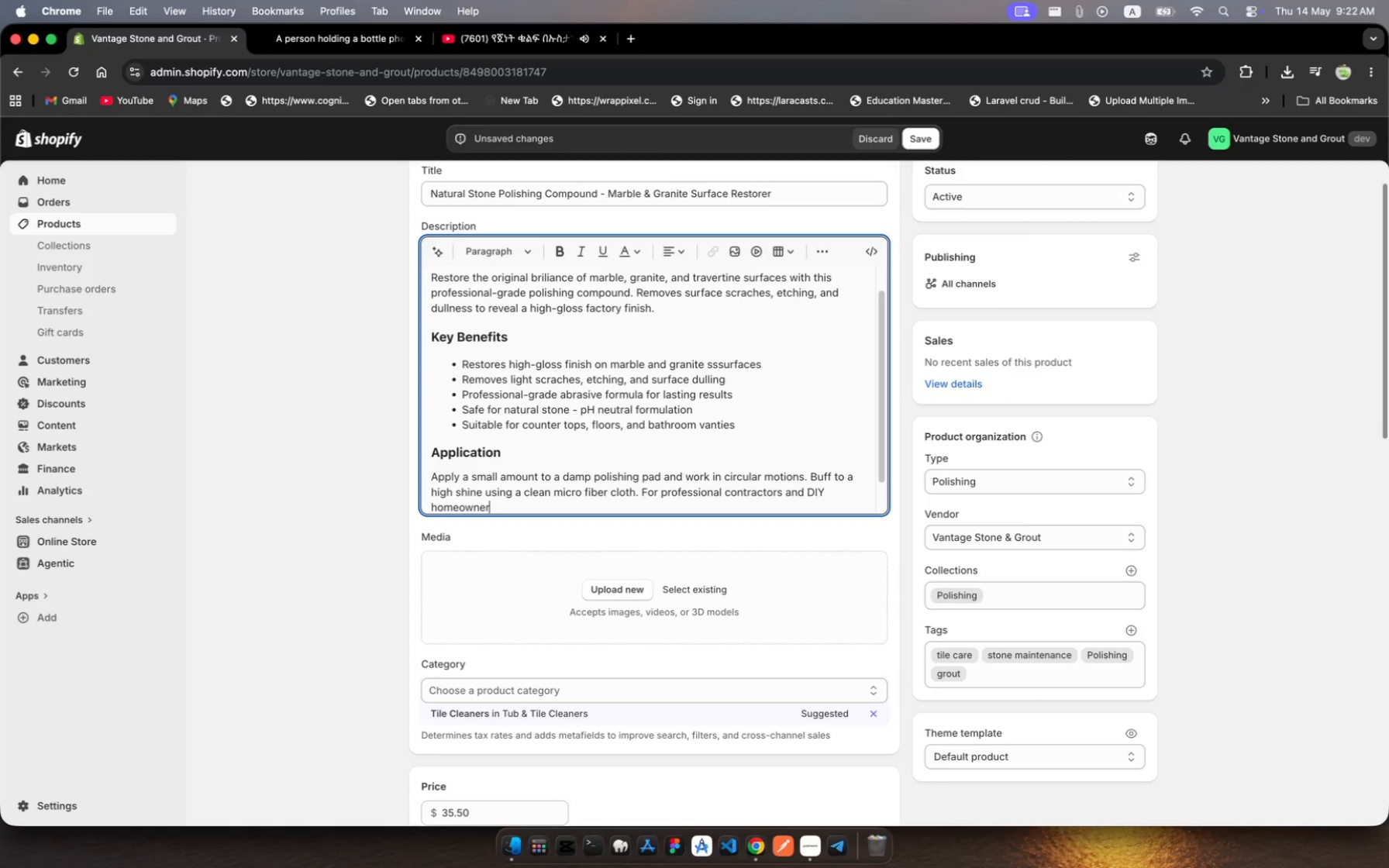 
scroll: coordinate [607, 257], scroll_direction: up, amount: 10.0
 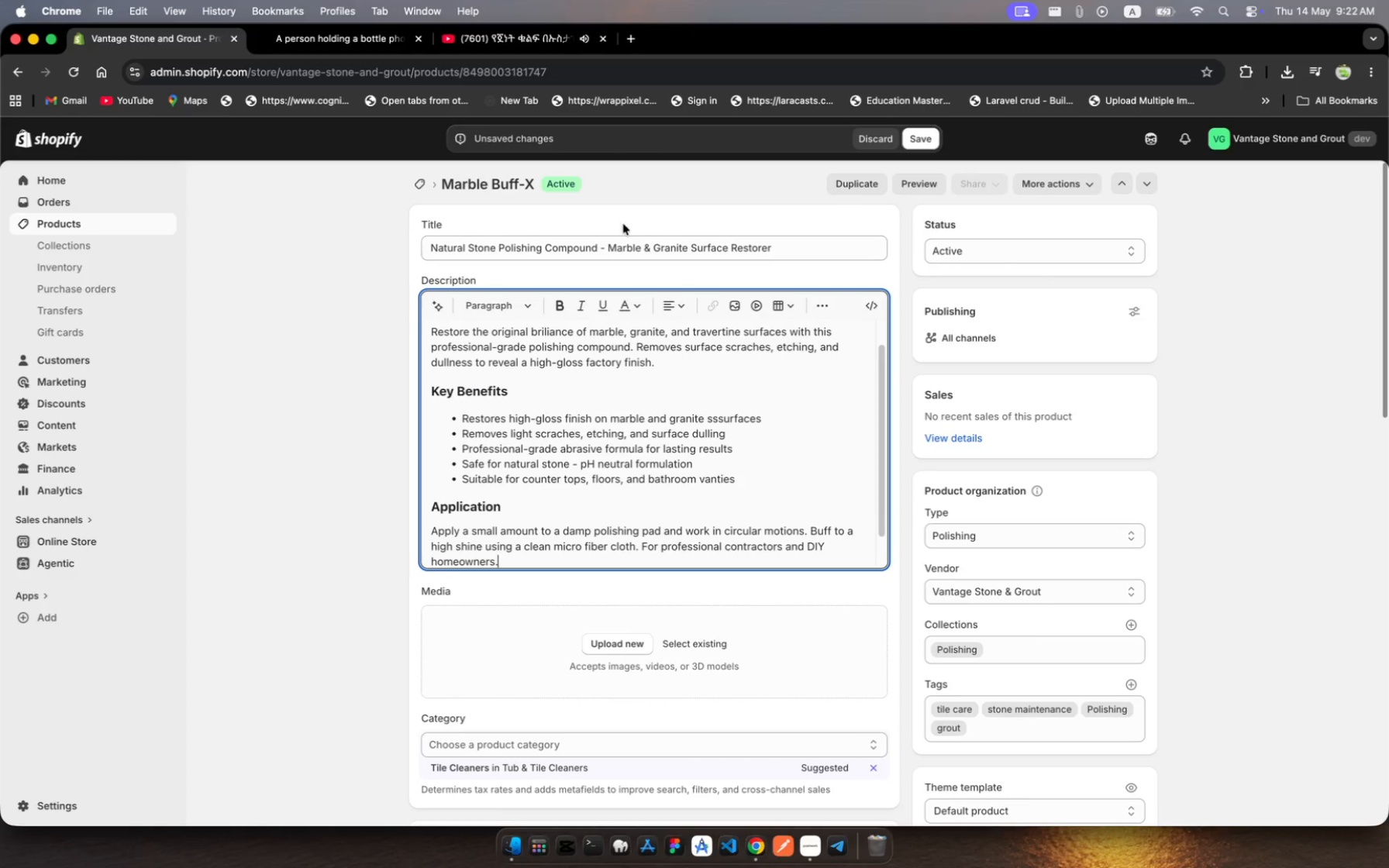 
wait(5.33)
 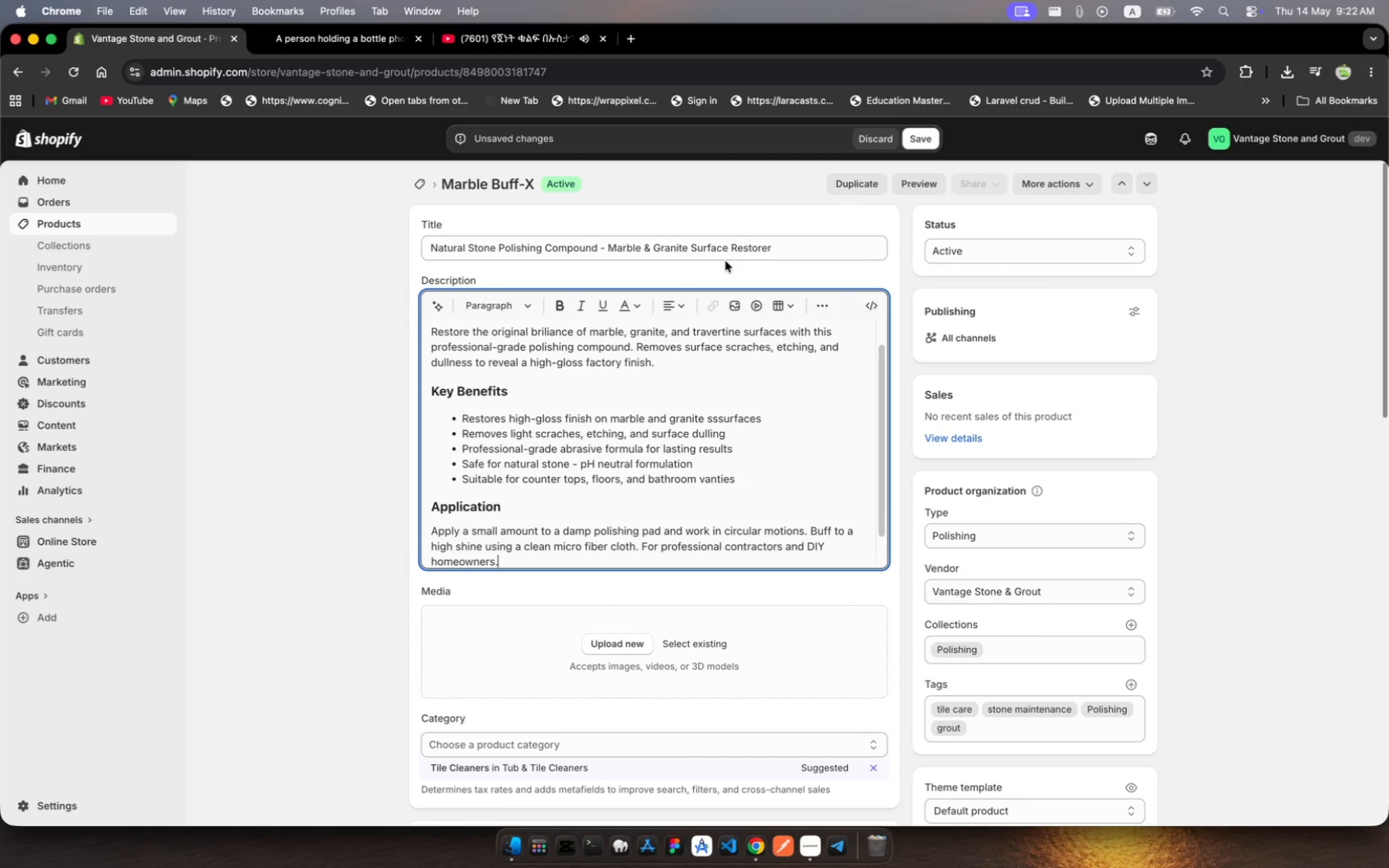 
left_click([541, 242])
 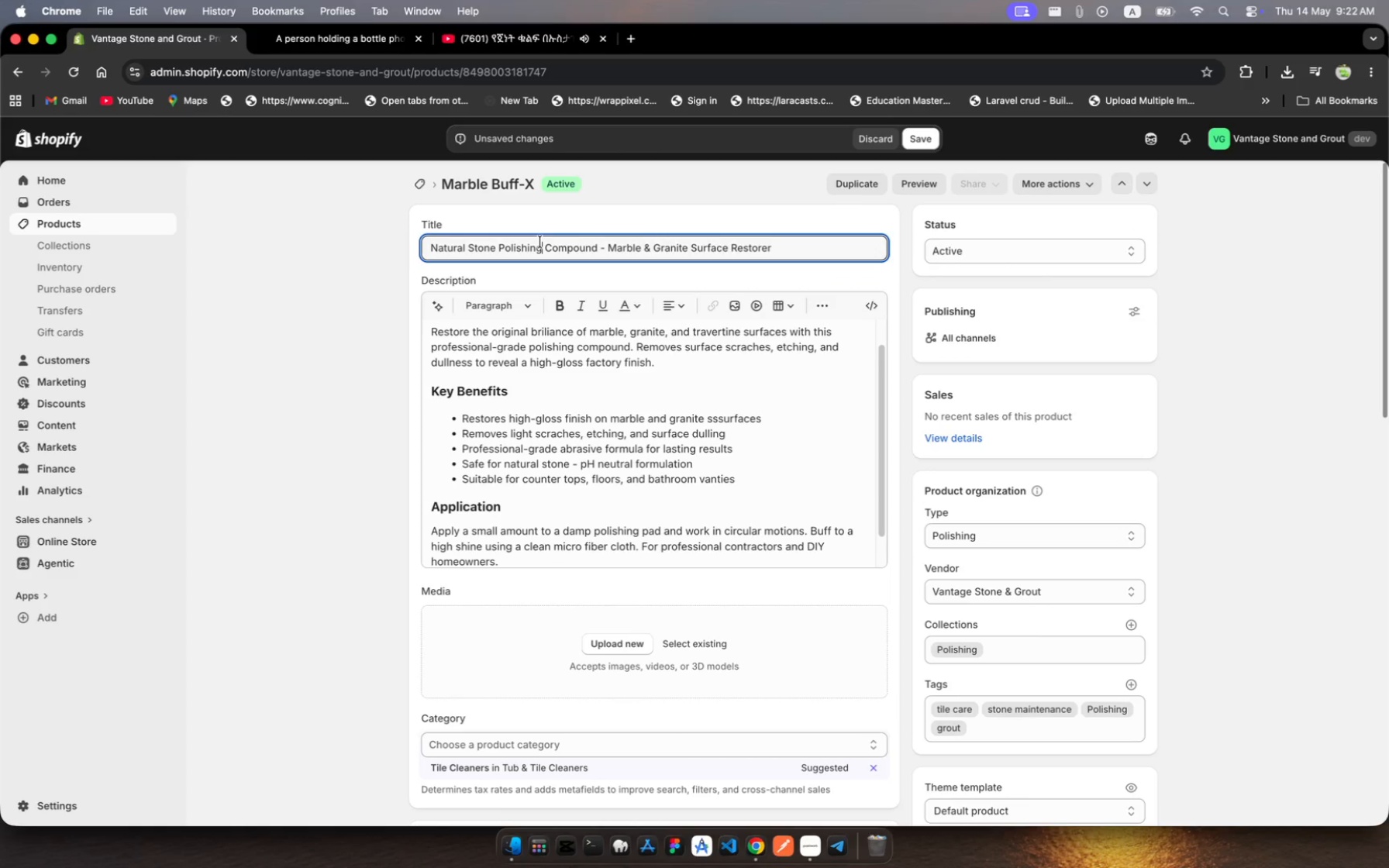 
left_click_drag(start_coordinate=[541, 242], to_coordinate=[467, 243])
 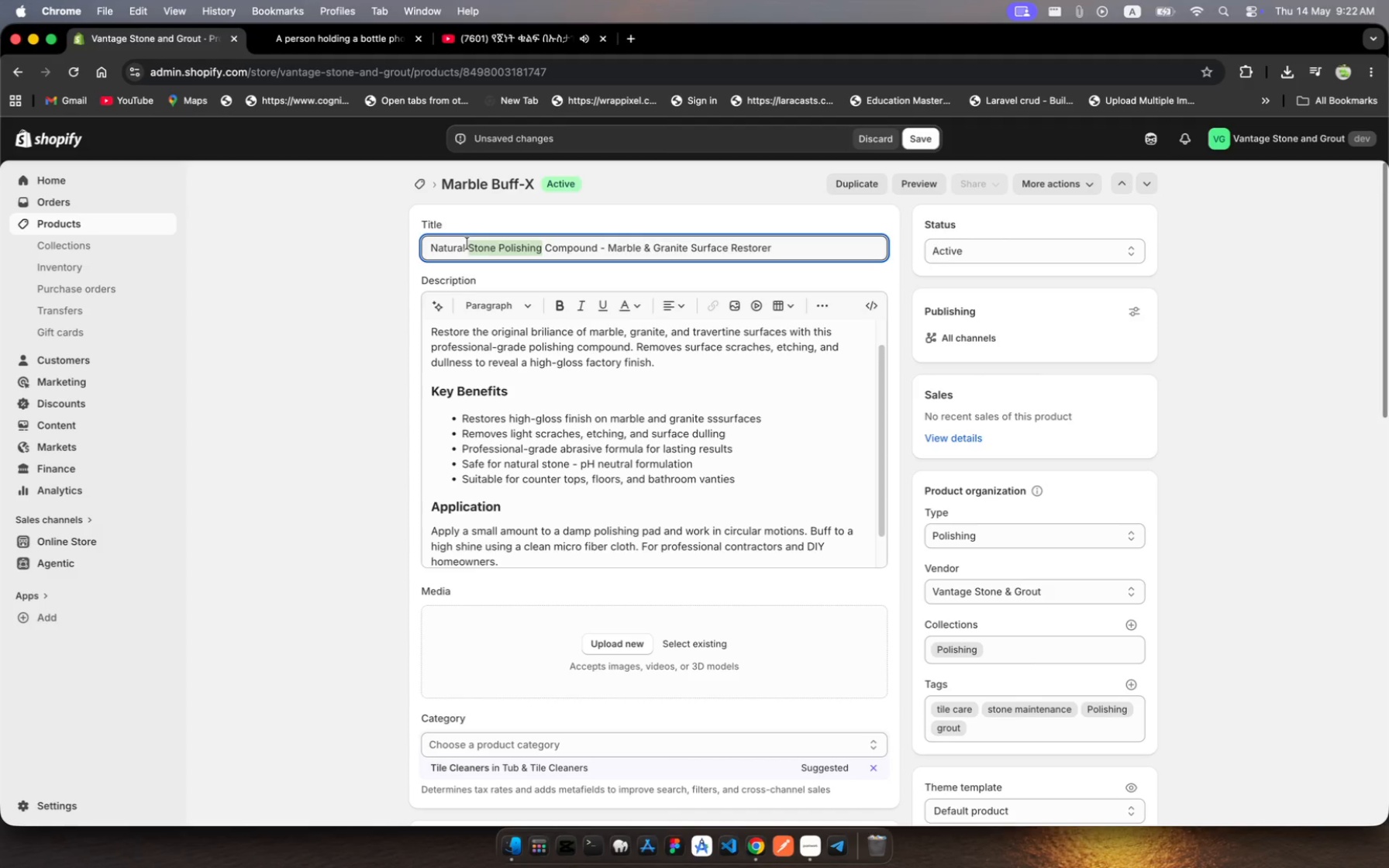 
key(Meta+C)
 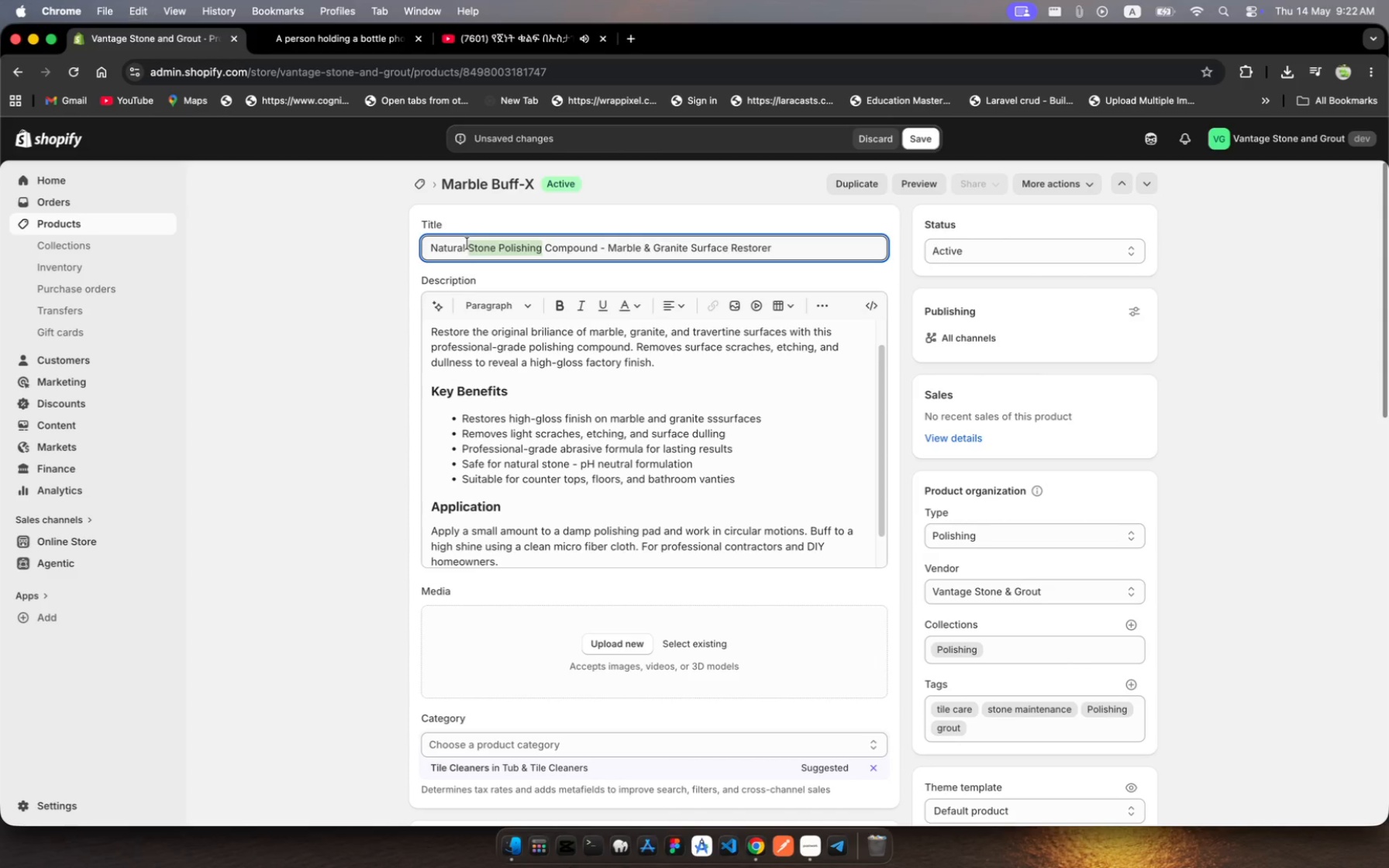 
key(Meta+C)
 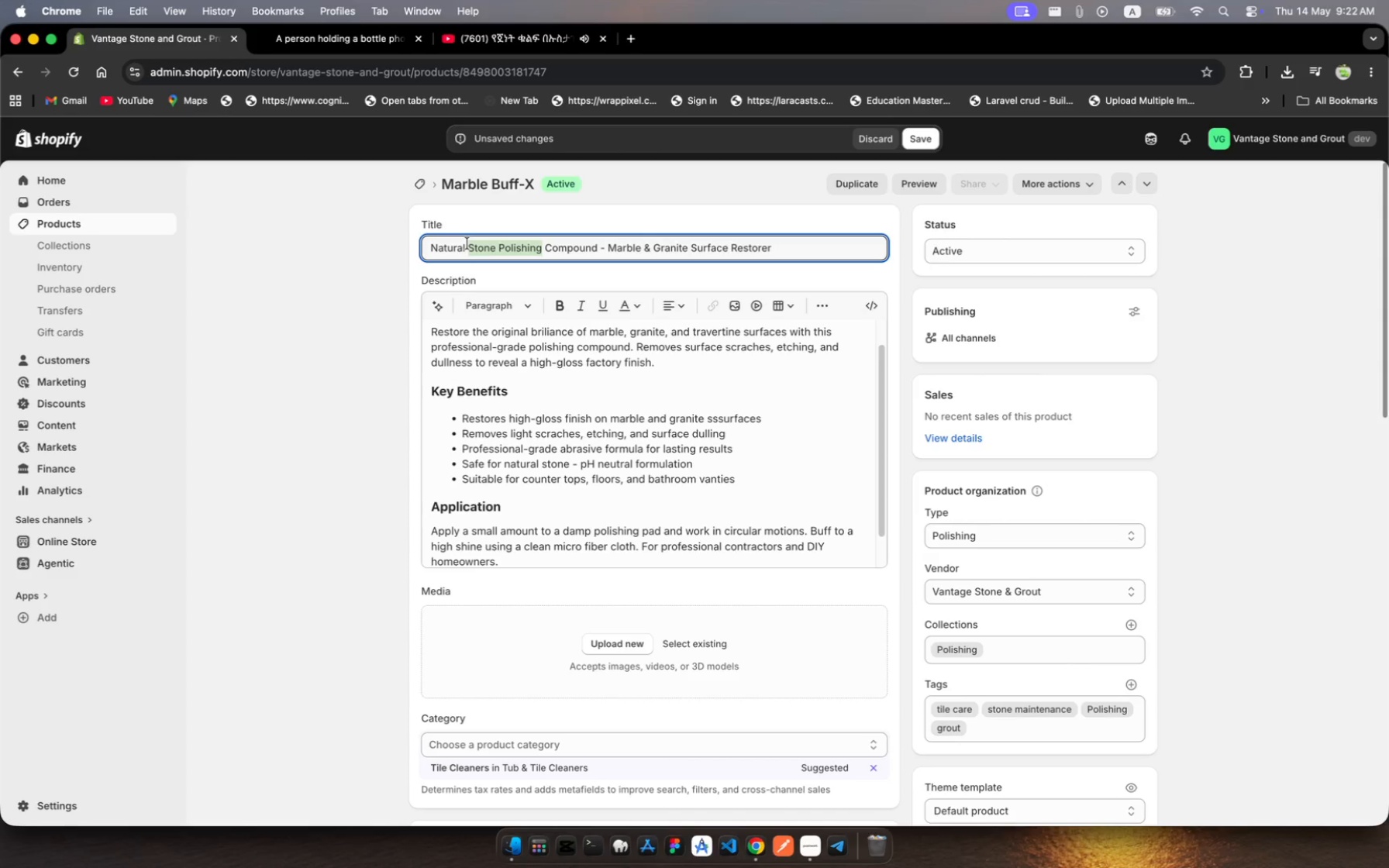 
key(Meta+C)
 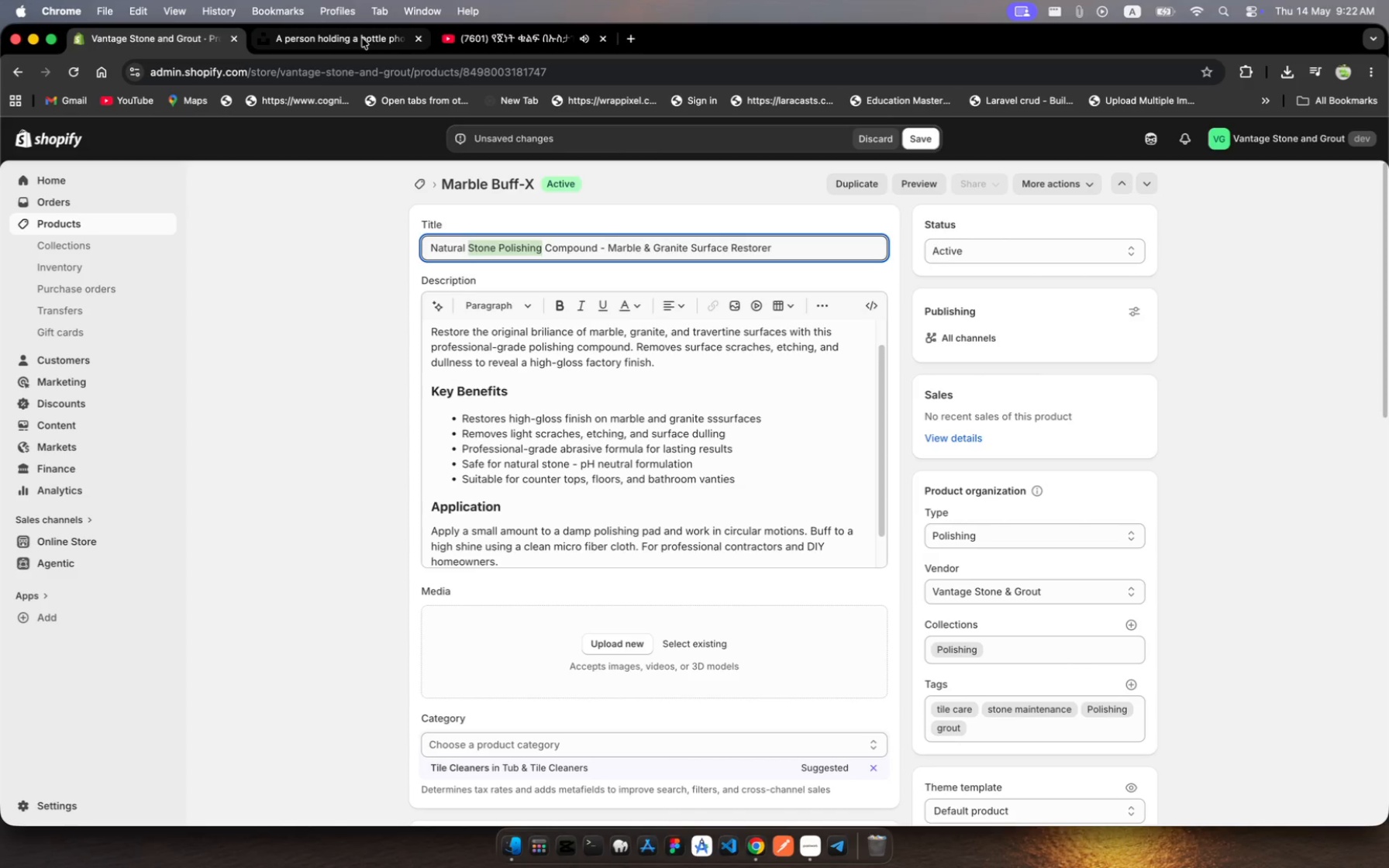 
left_click([361, 38])
 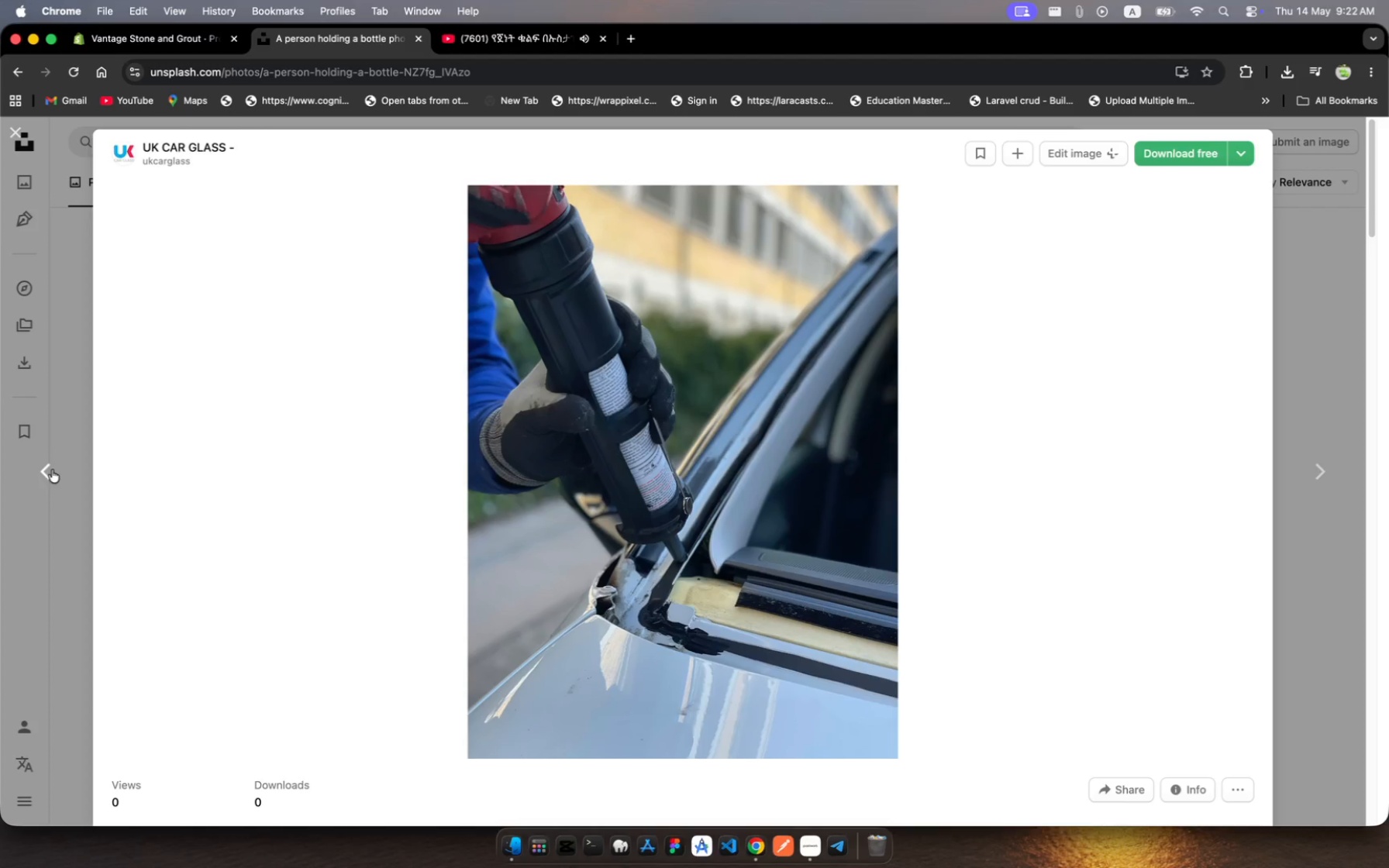 
left_click([39, 475])
 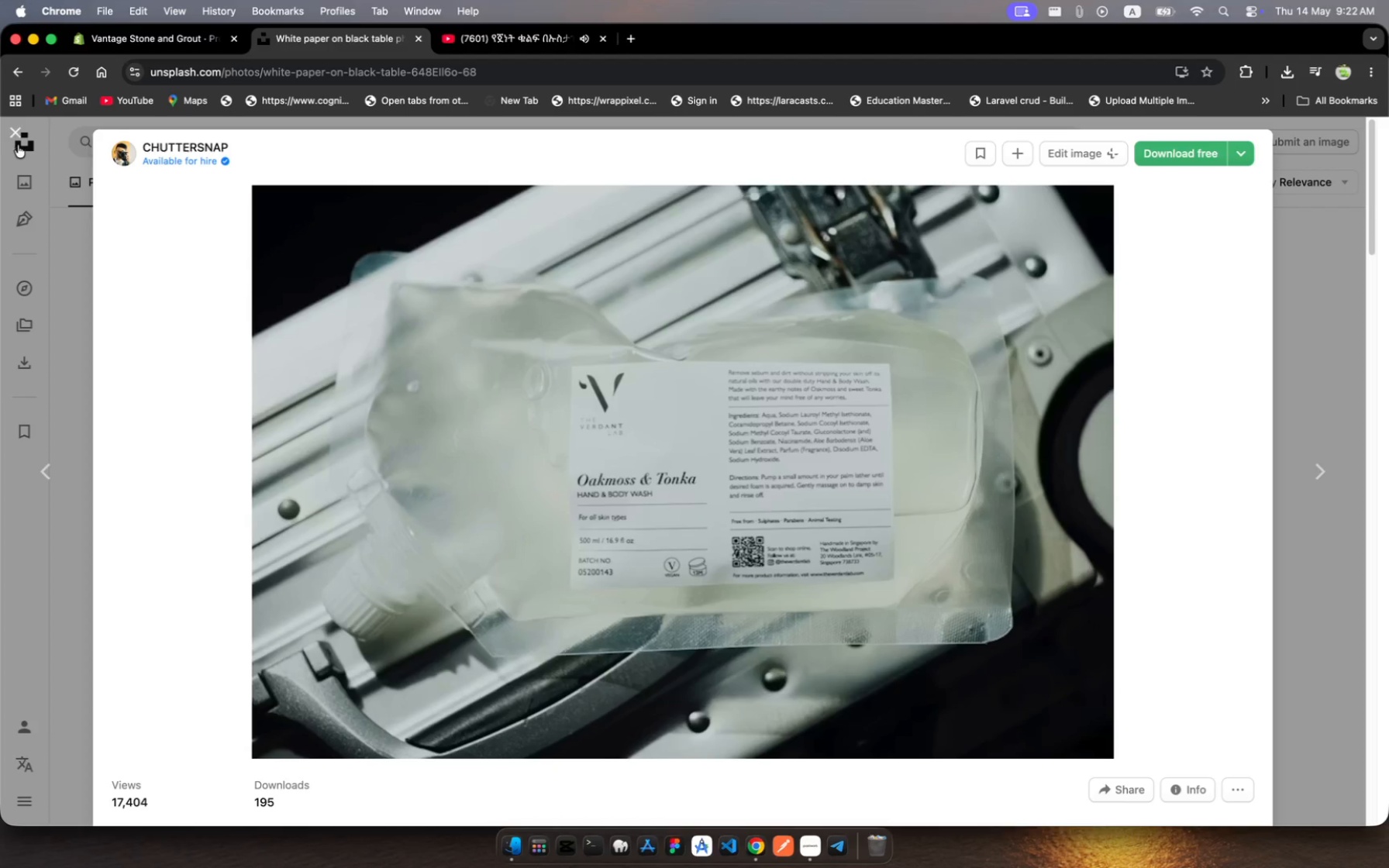 
left_click([21, 136])
 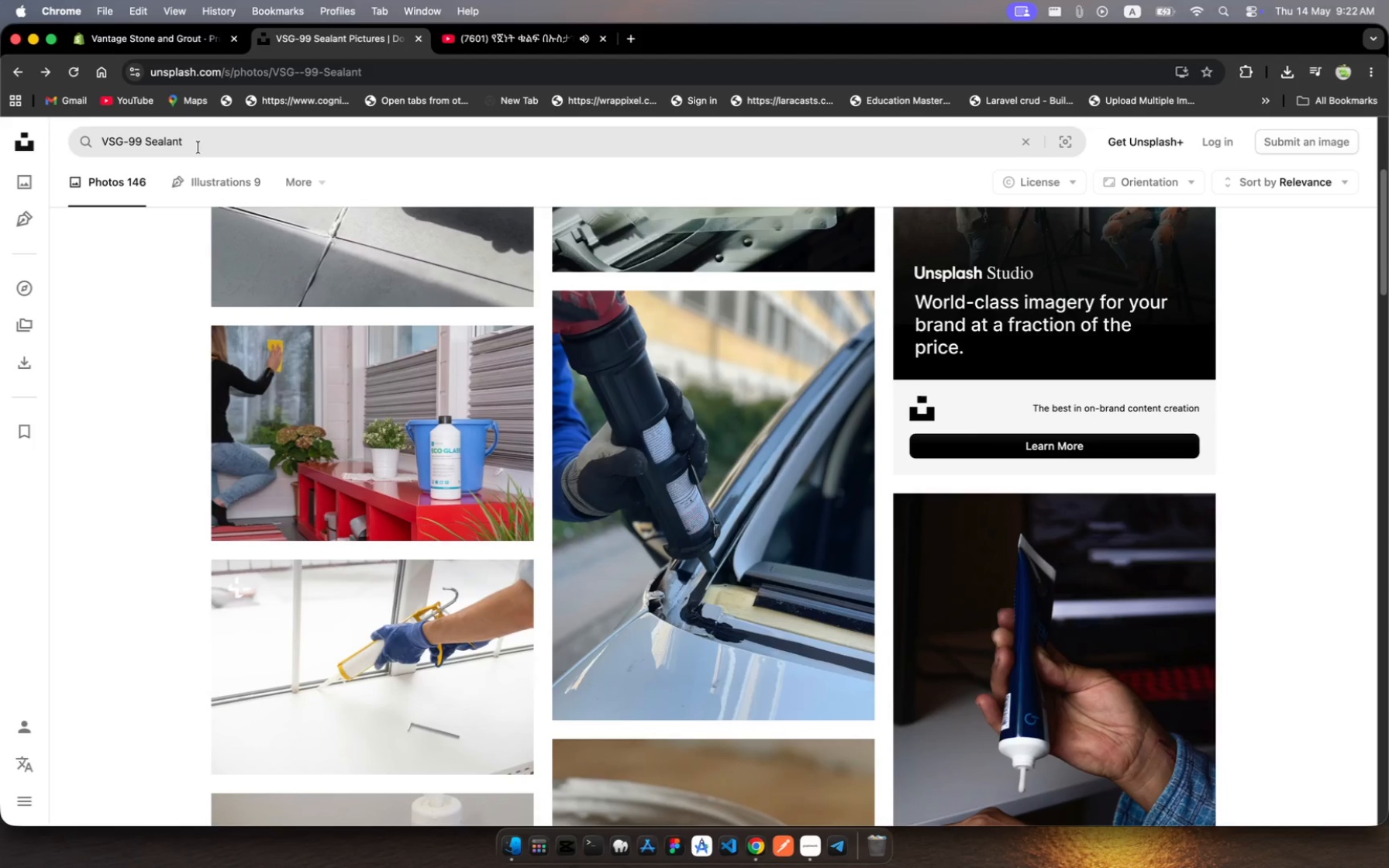 
left_click([205, 144])
 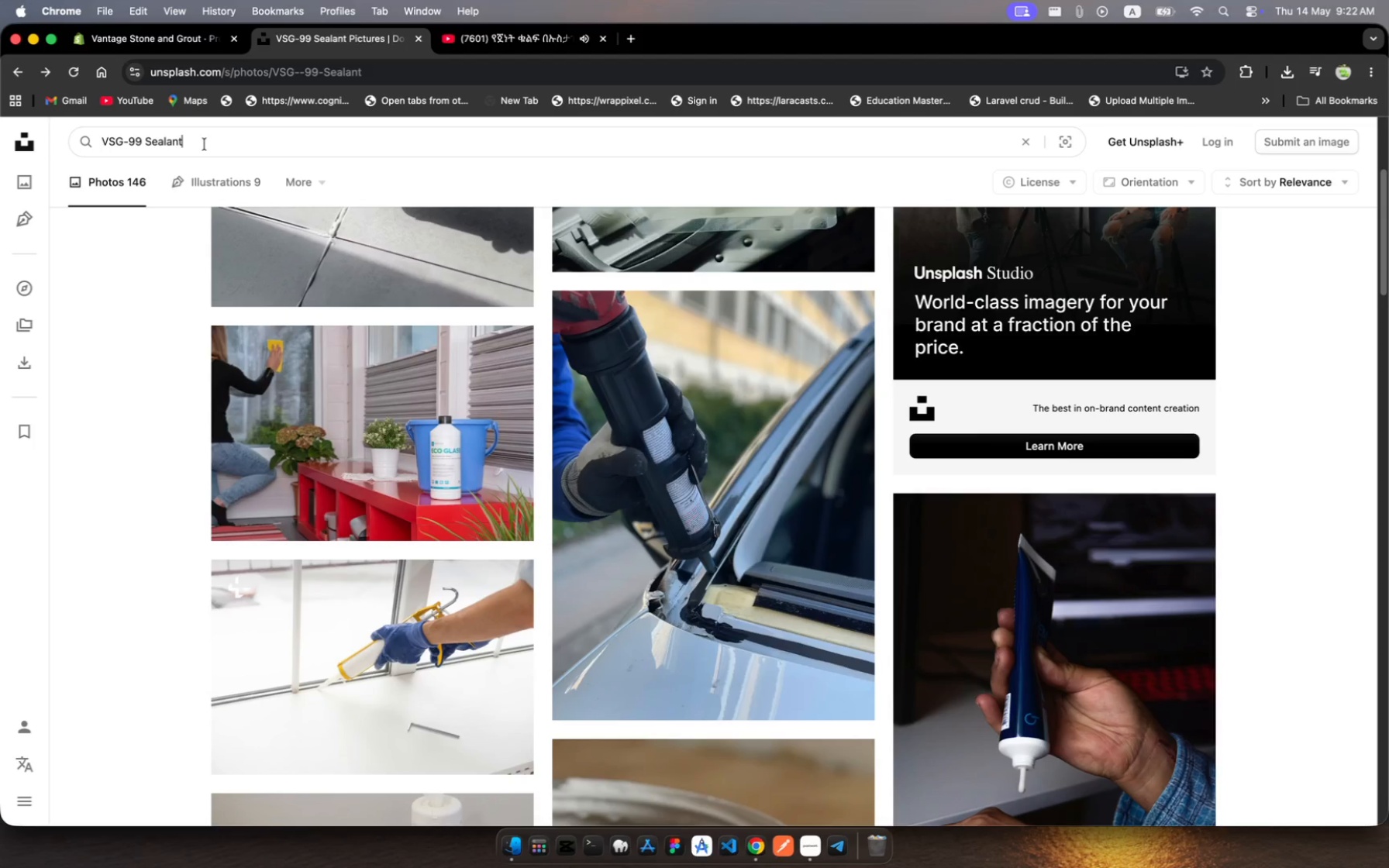 
left_click_drag(start_coordinate=[205, 144], to_coordinate=[91, 140])
 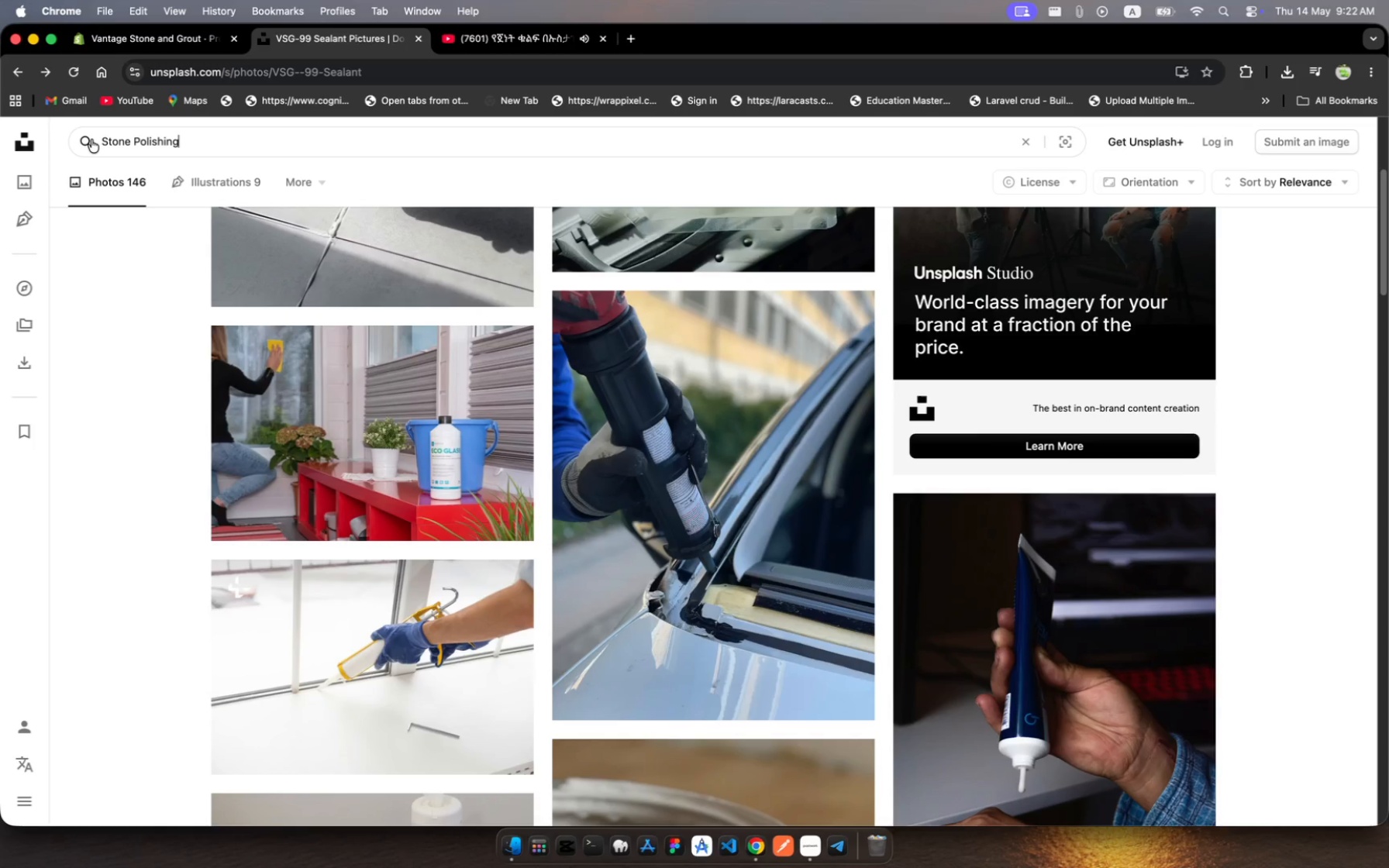 
key(Meta+V)
 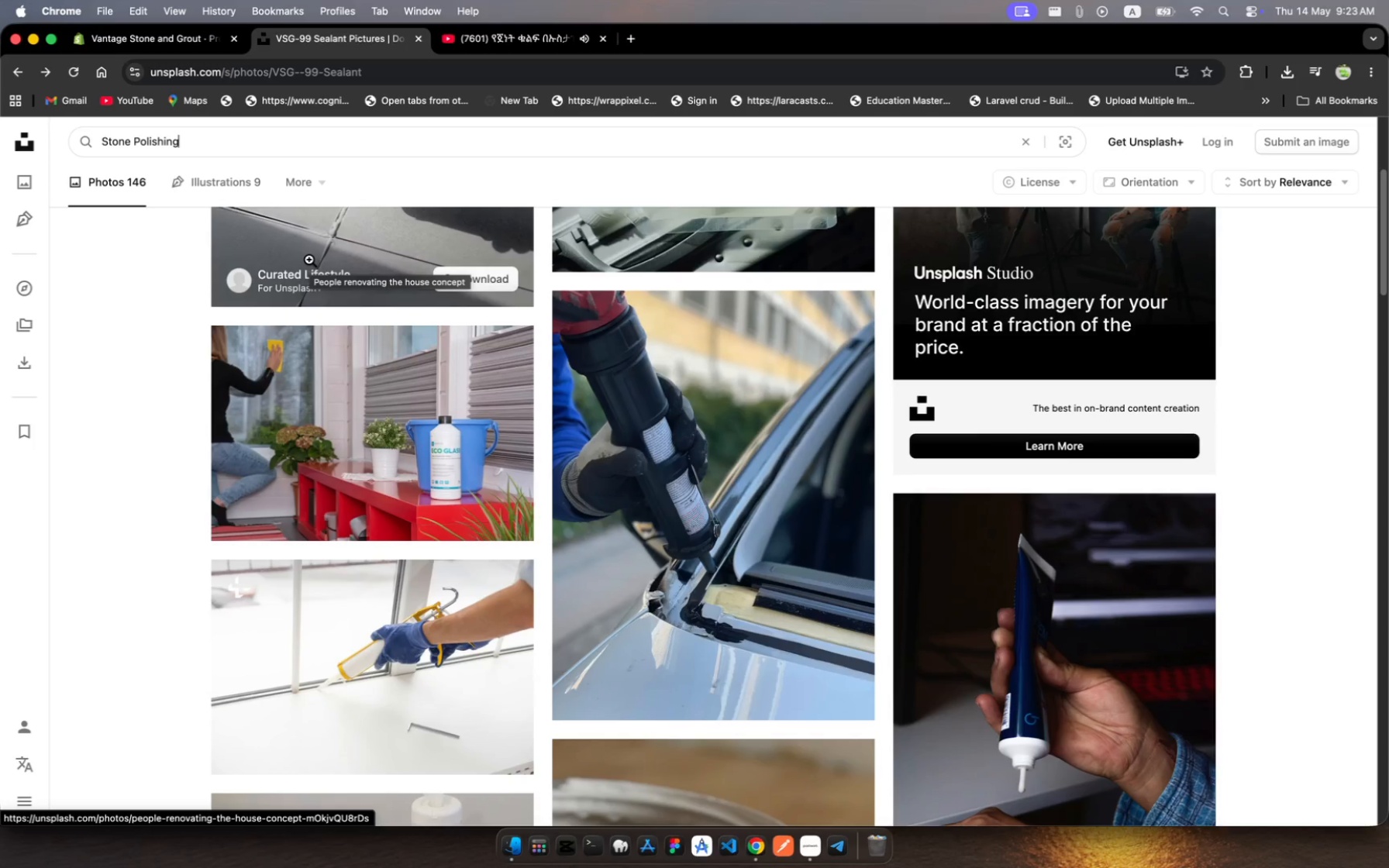 
wait(11.32)
 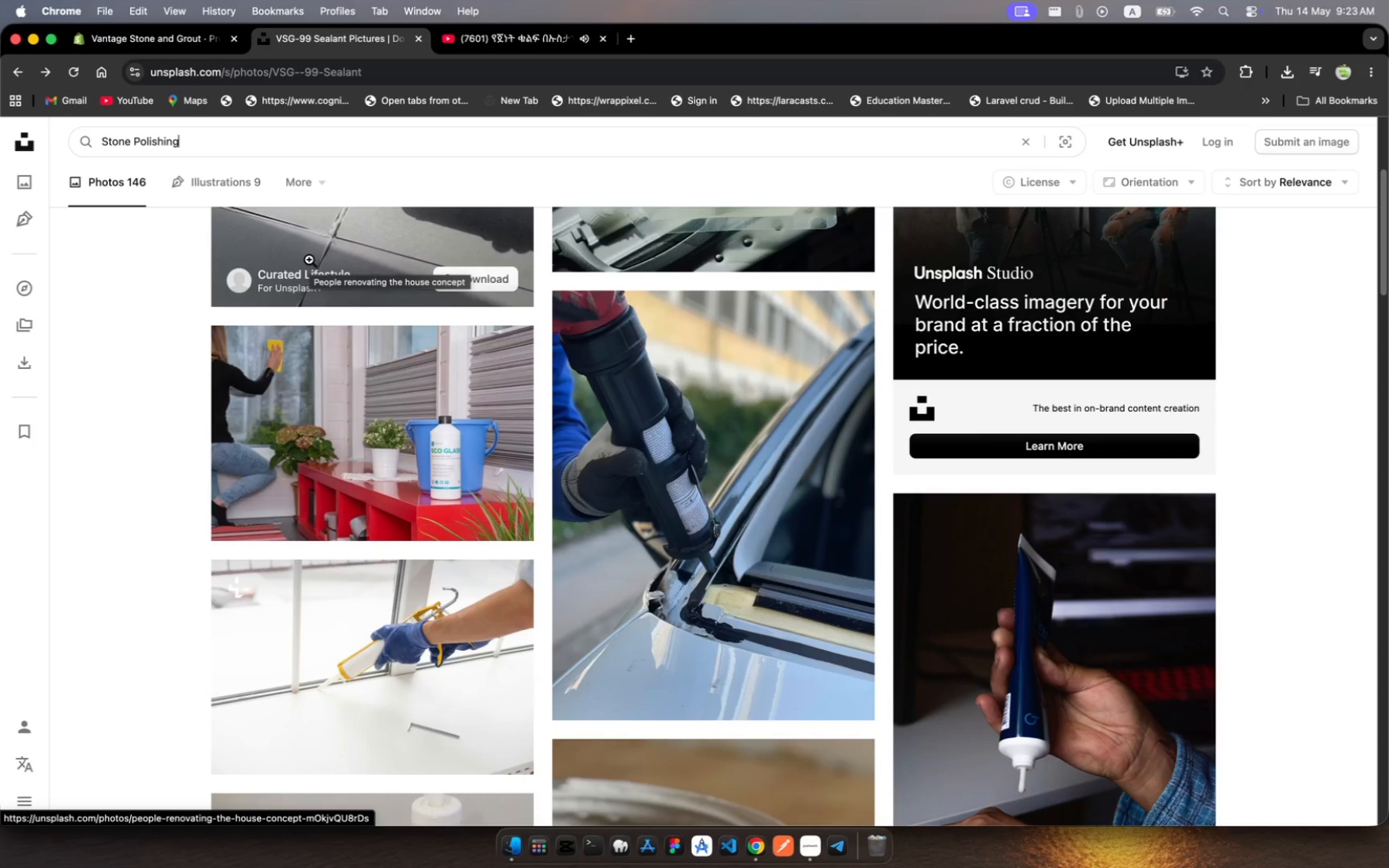 
key(Enter)
 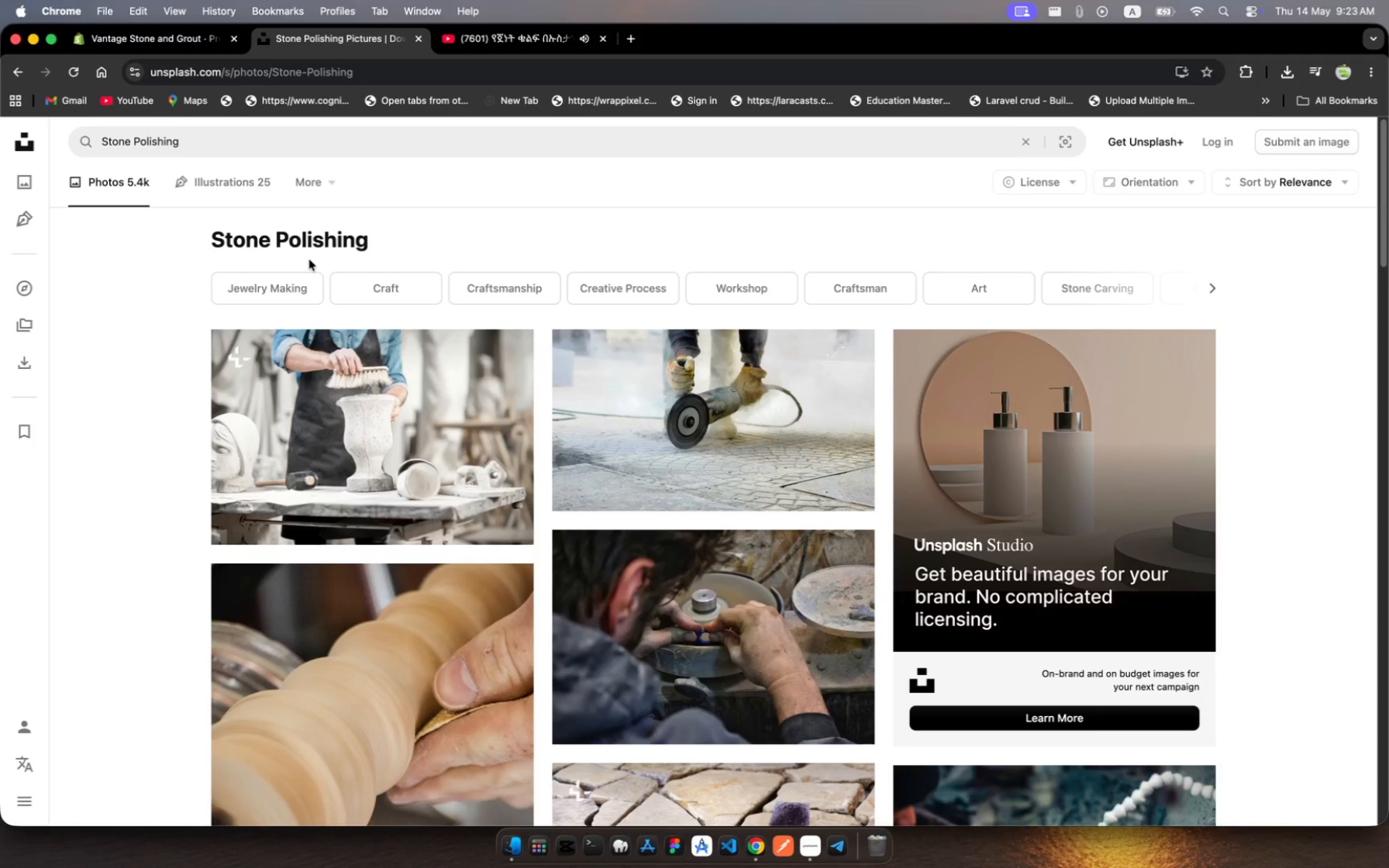 
wait(12.57)
 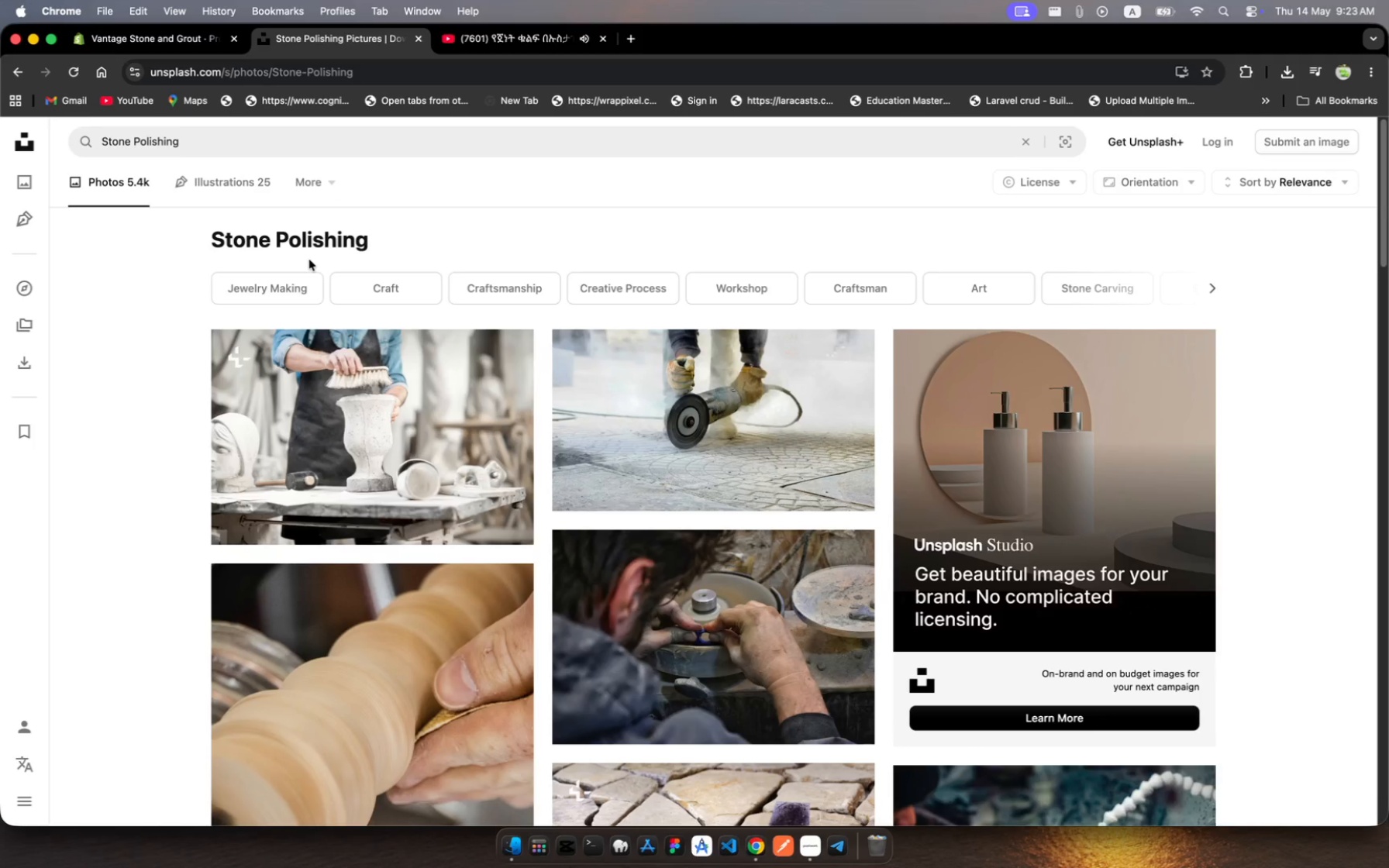 
left_click([689, 420])
 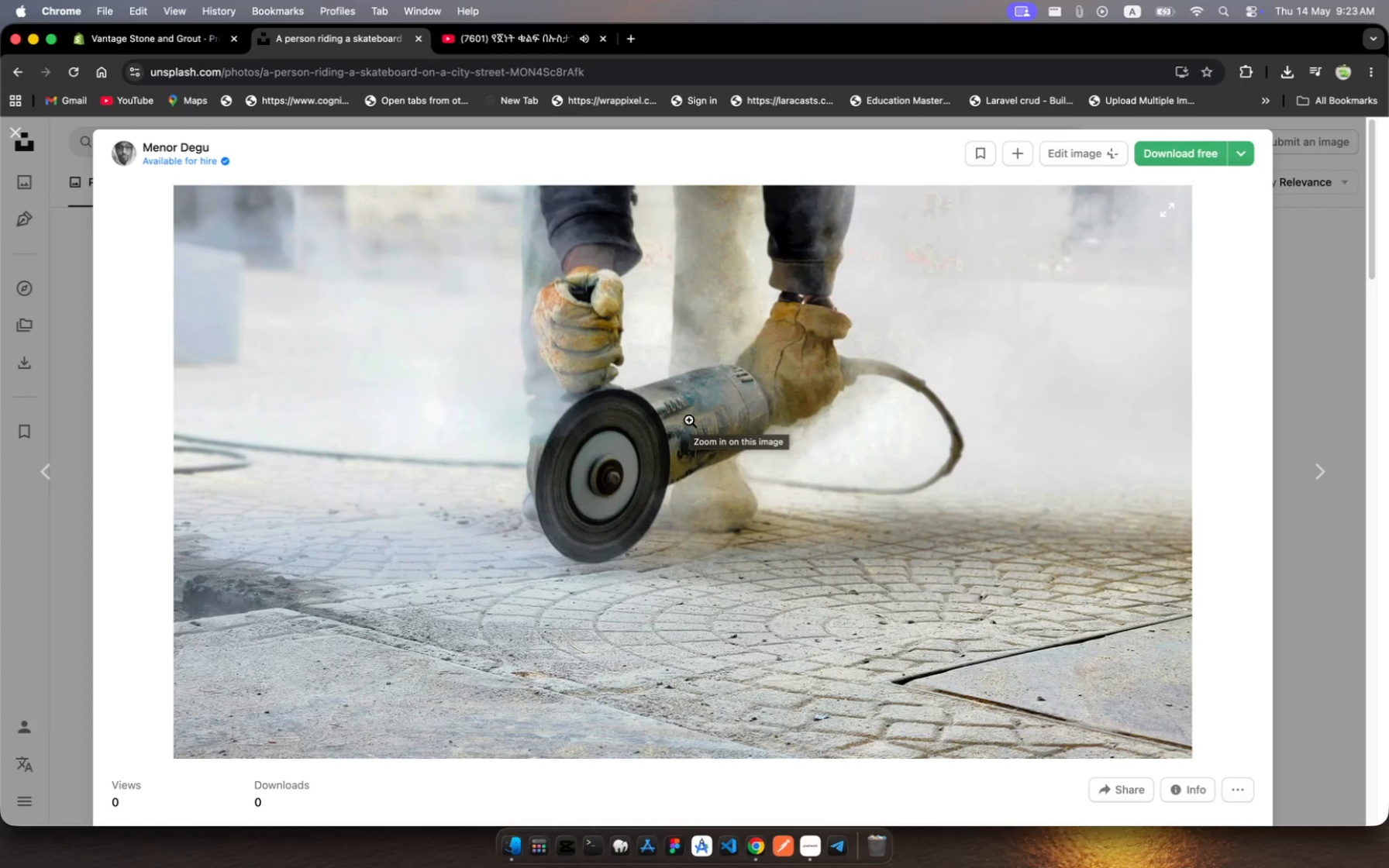 
wait(21.05)
 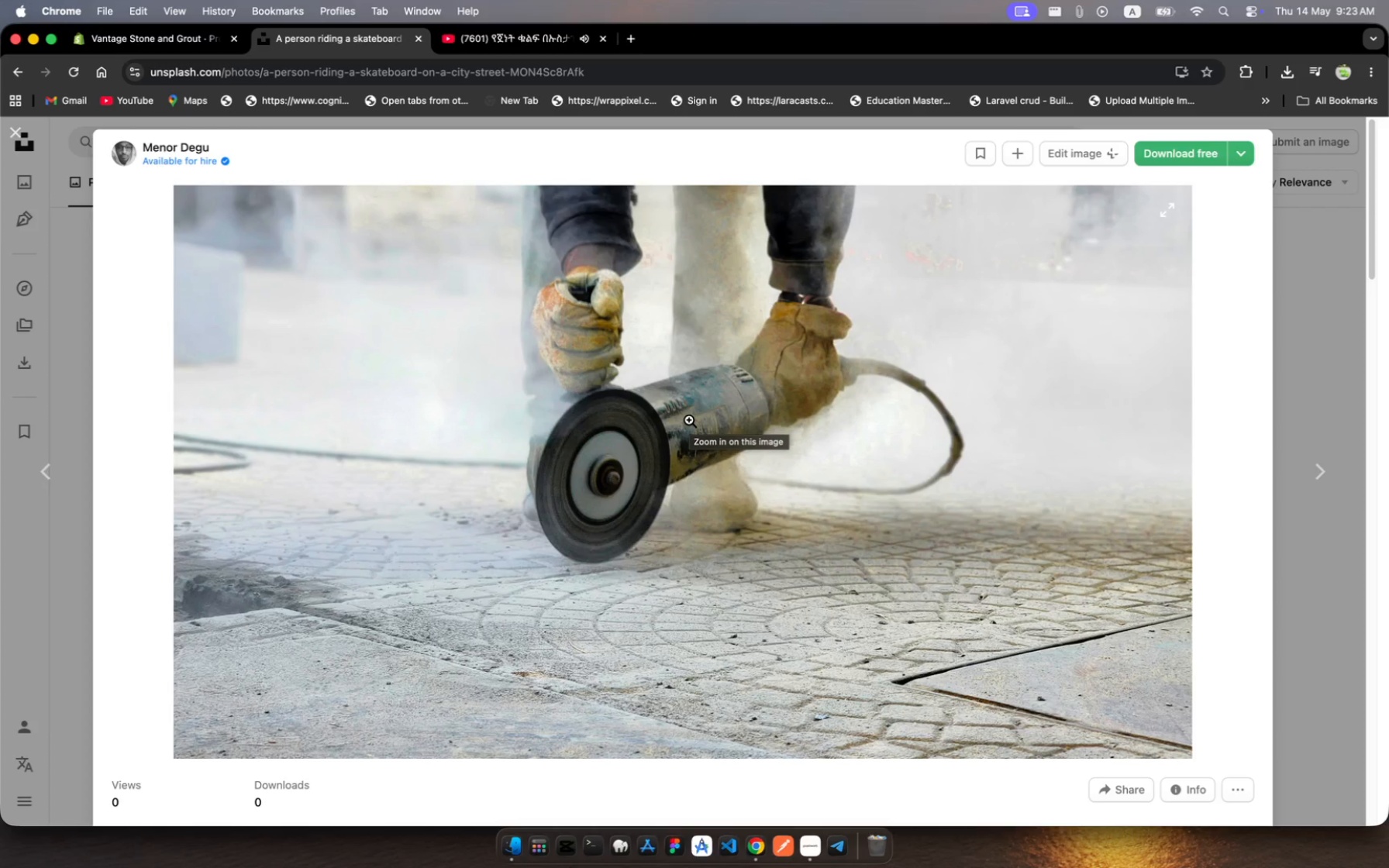 
right_click([770, 415])
 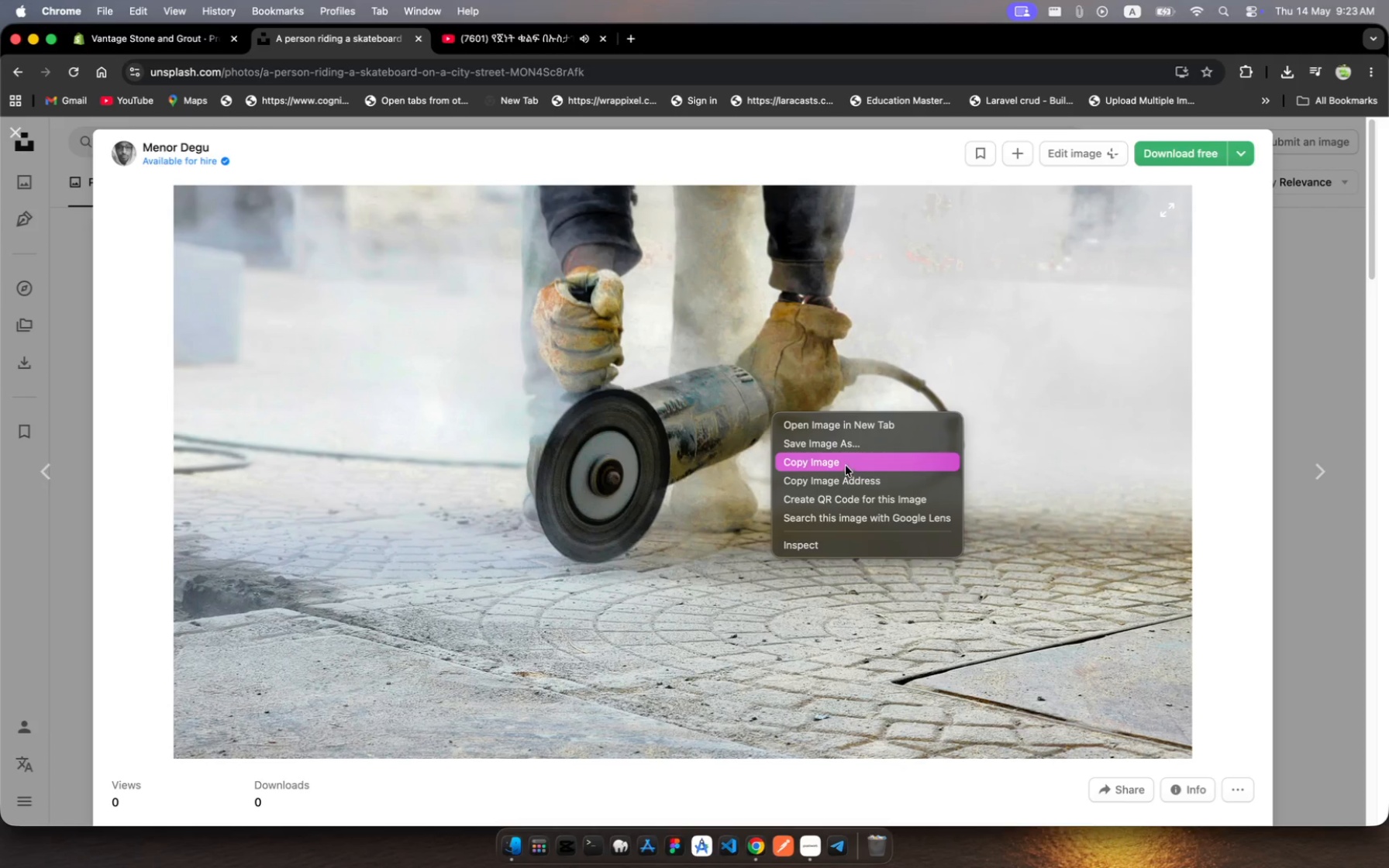 
left_click([850, 481])
 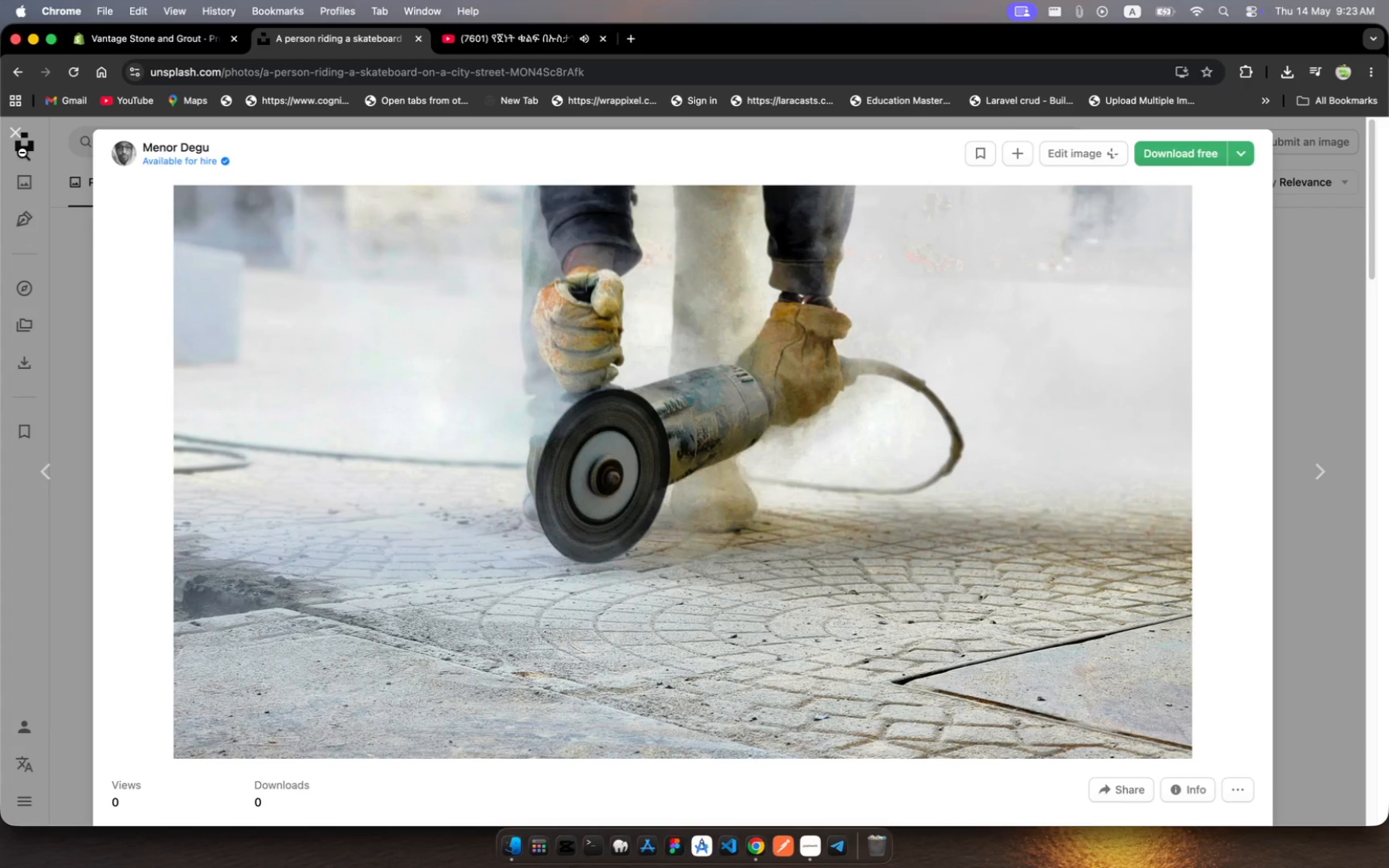 
left_click([11, 136])
 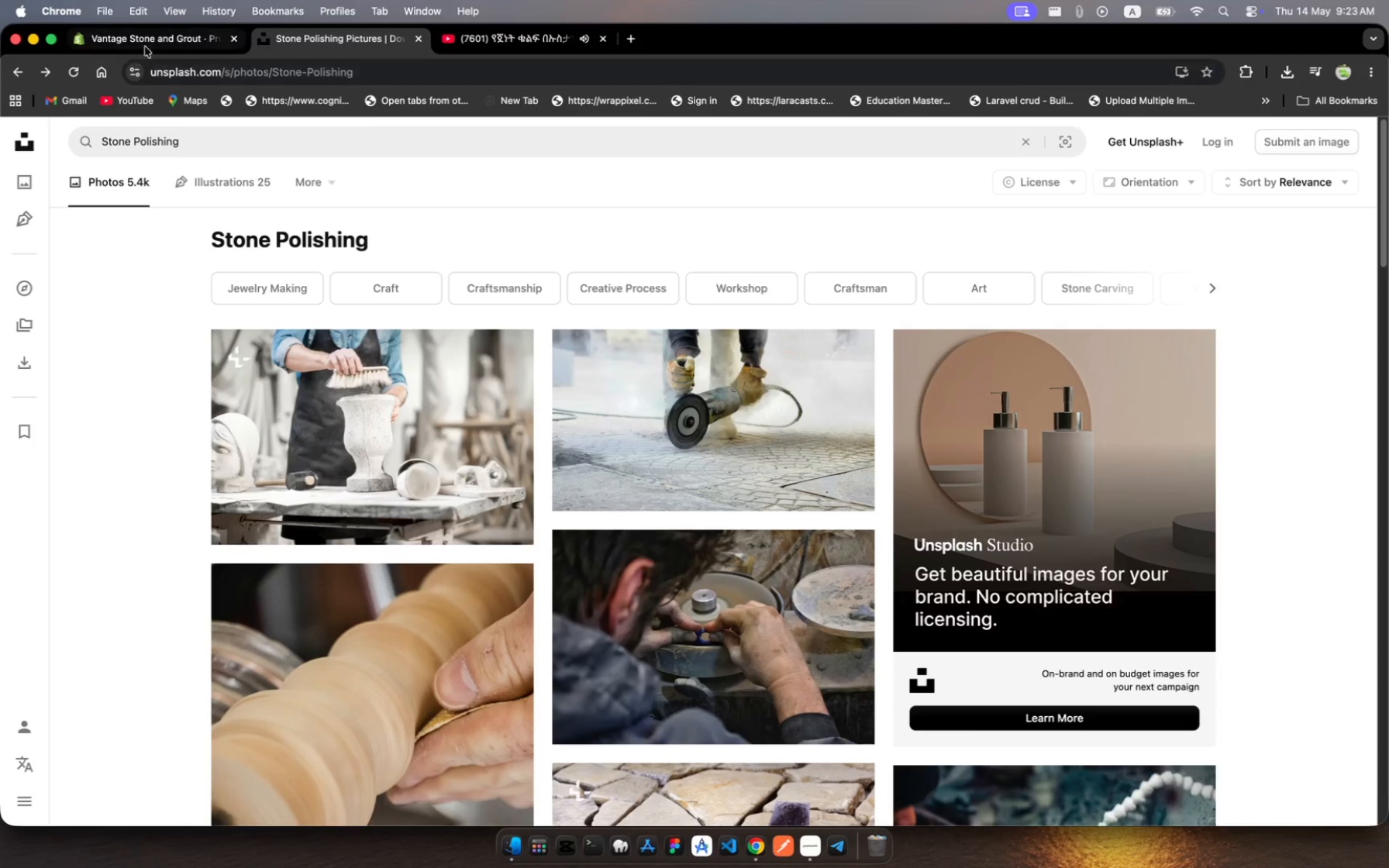 
left_click([149, 44])
 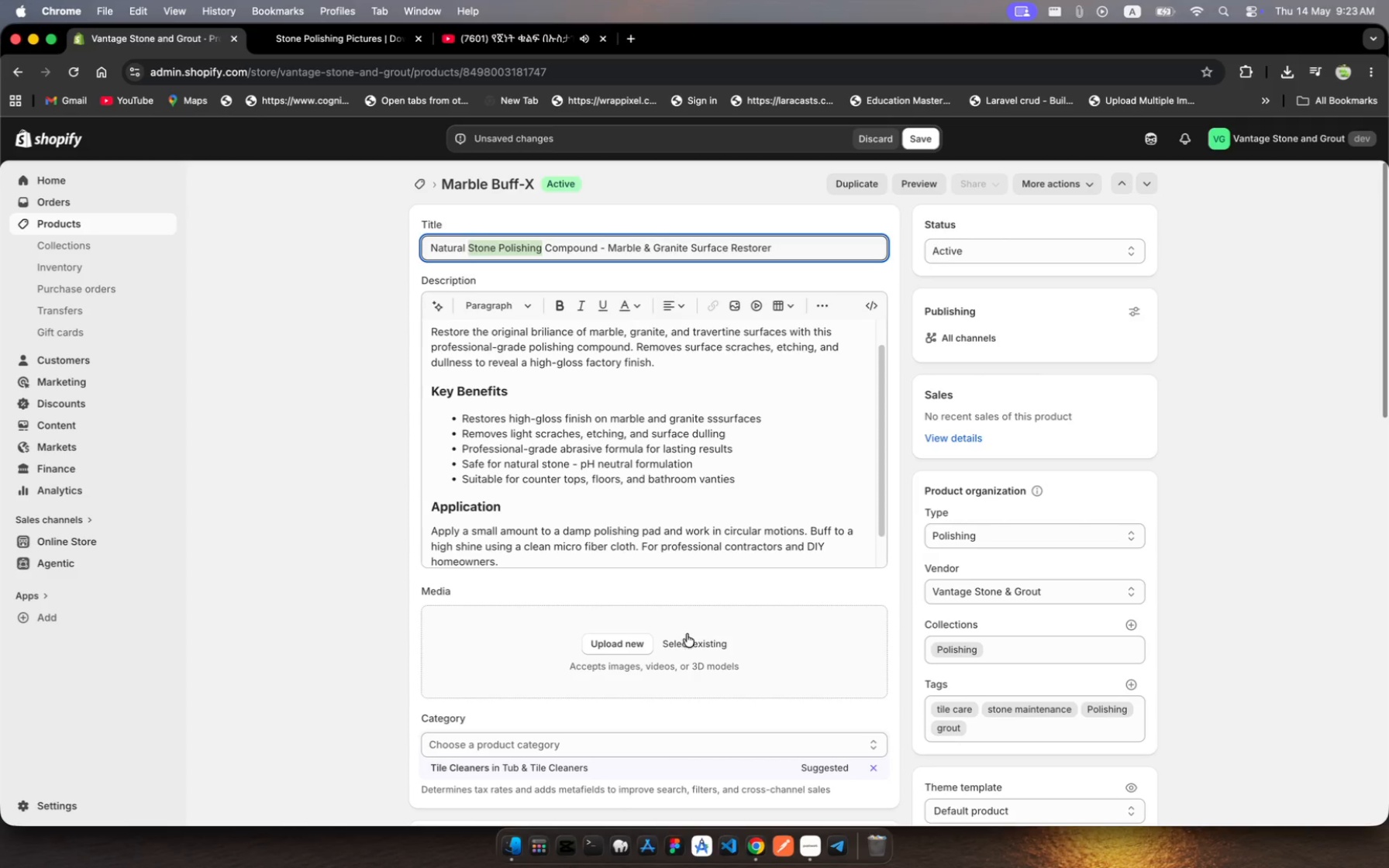 
left_click([696, 643])
 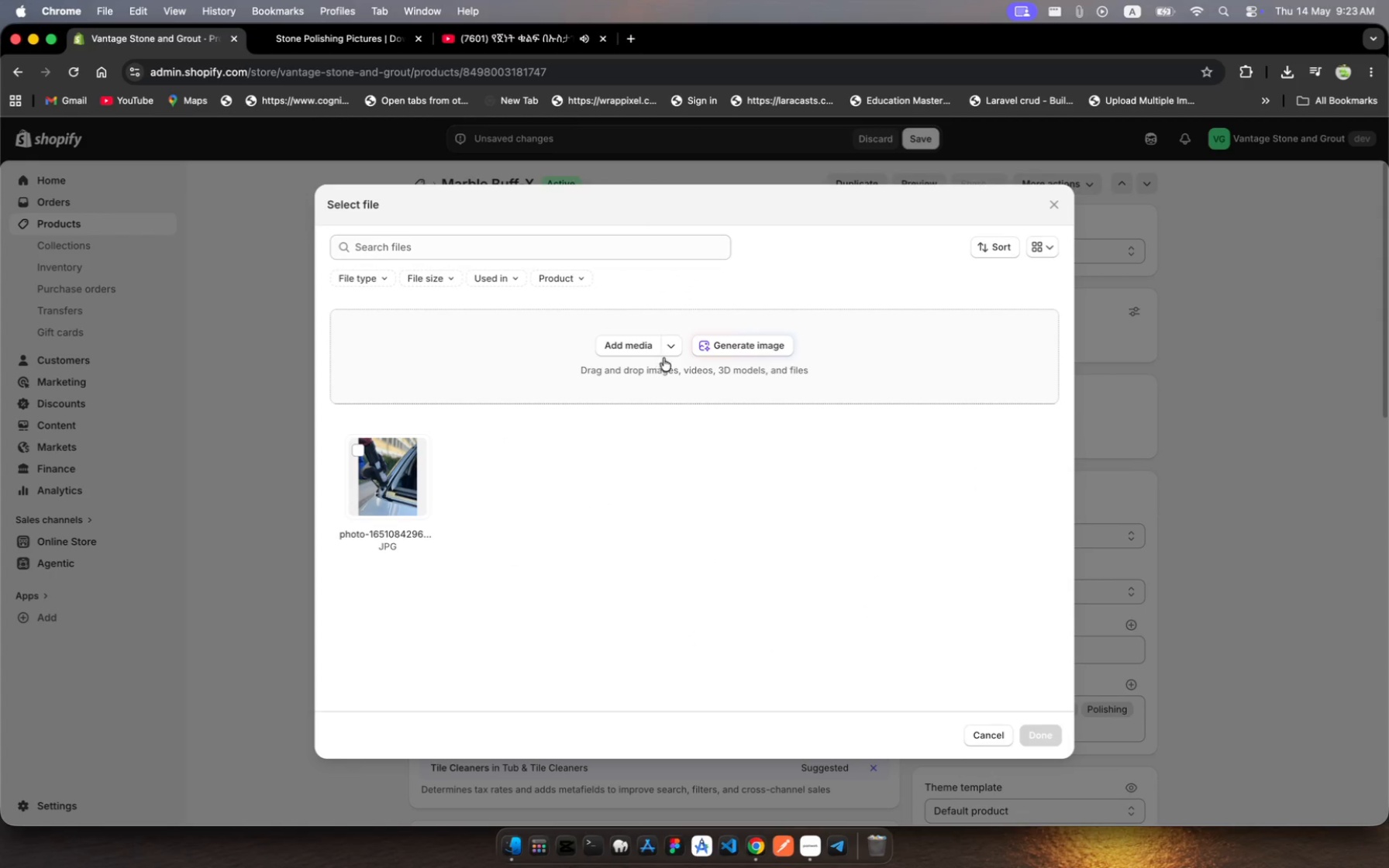 
left_click([665, 348])
 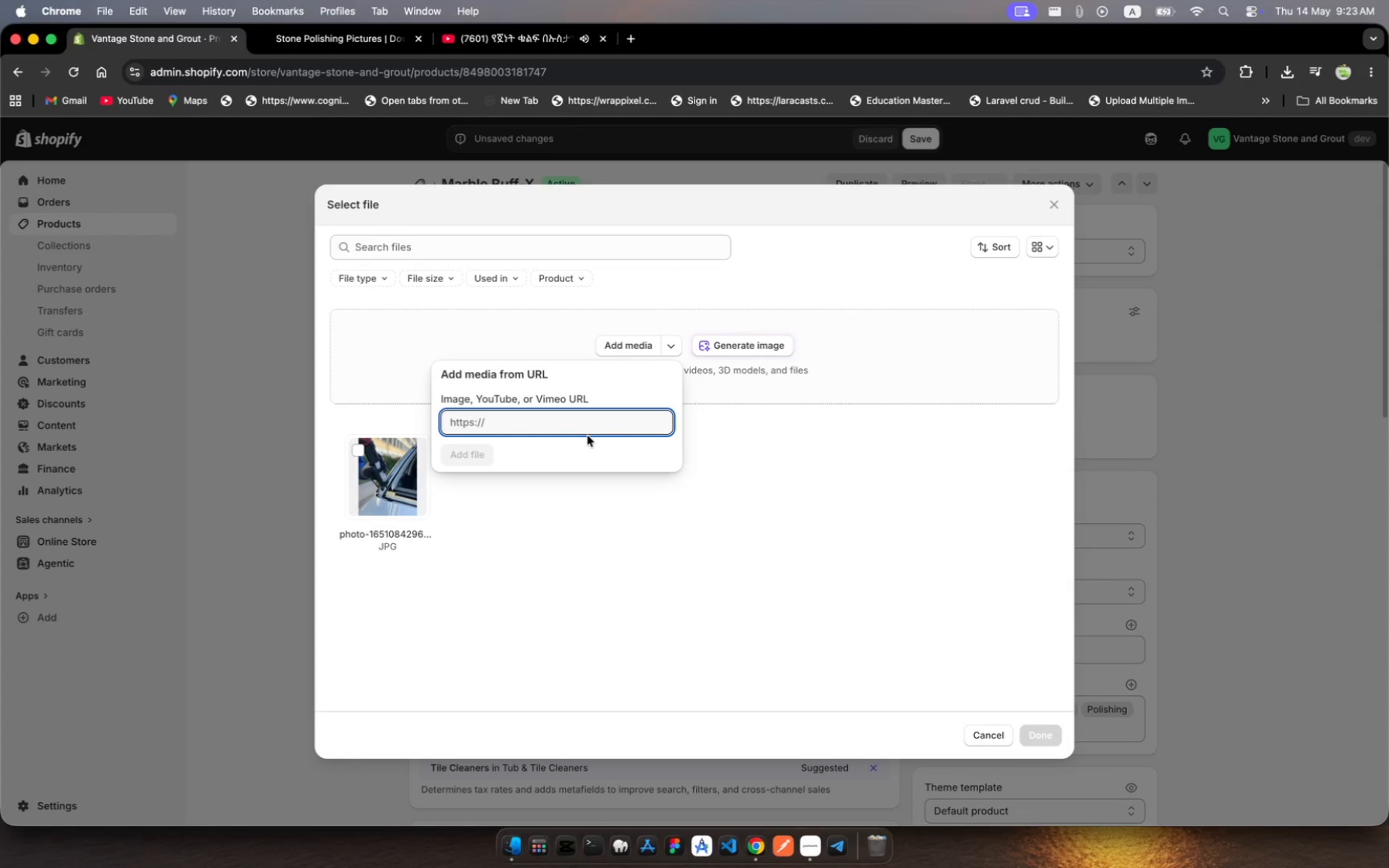 
key(Meta+V)
 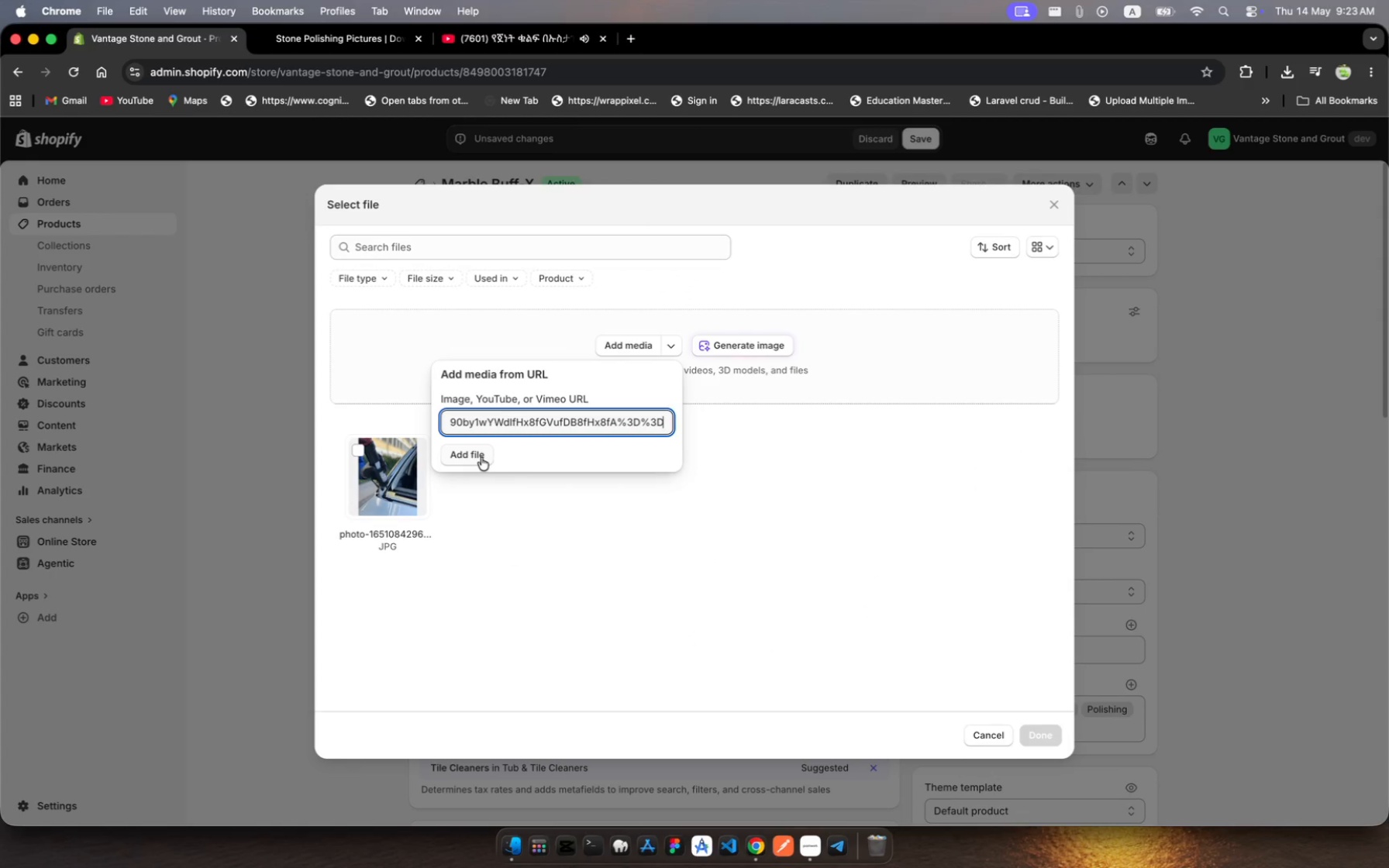 
left_click([481, 457])
 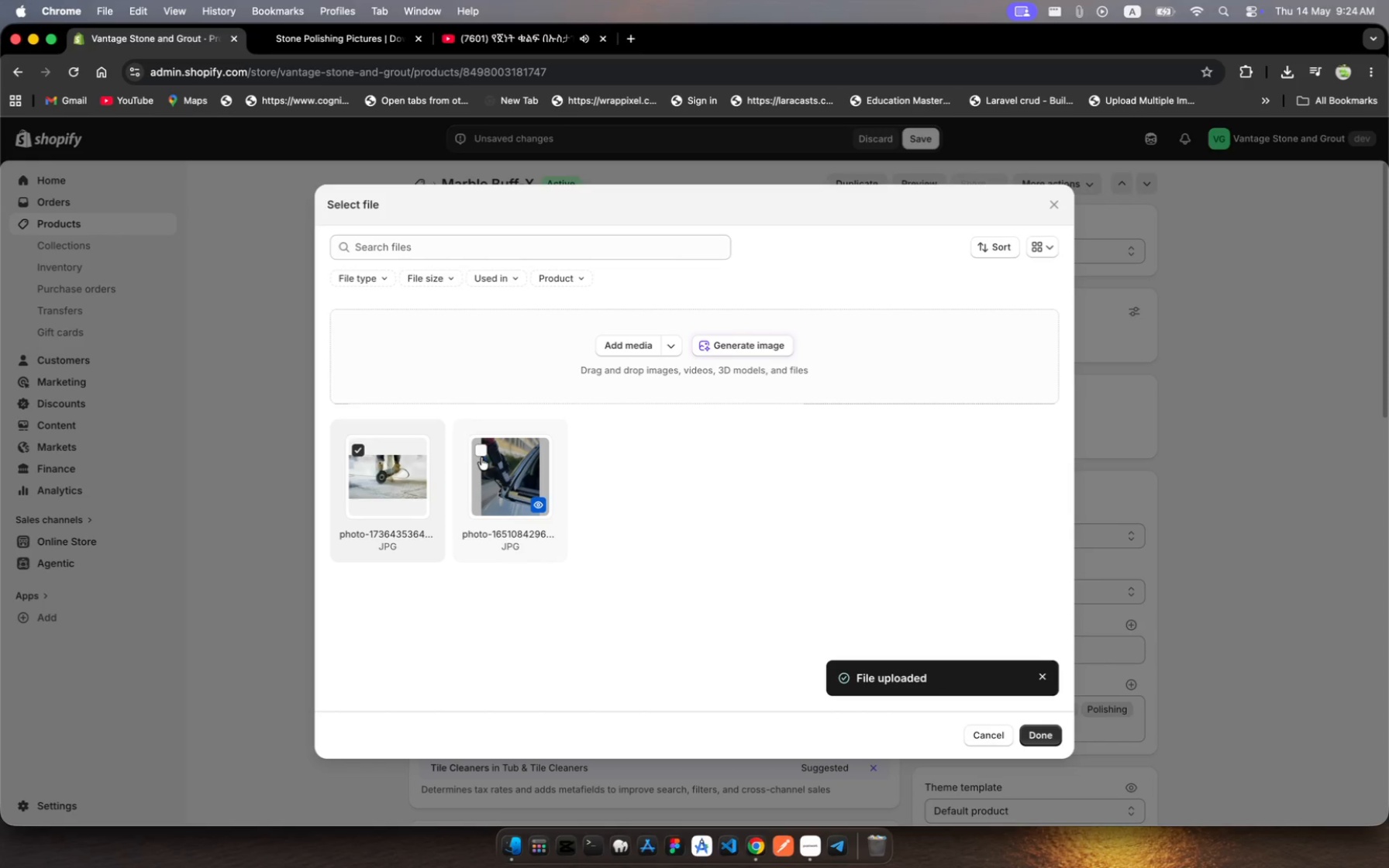 
wait(21.97)
 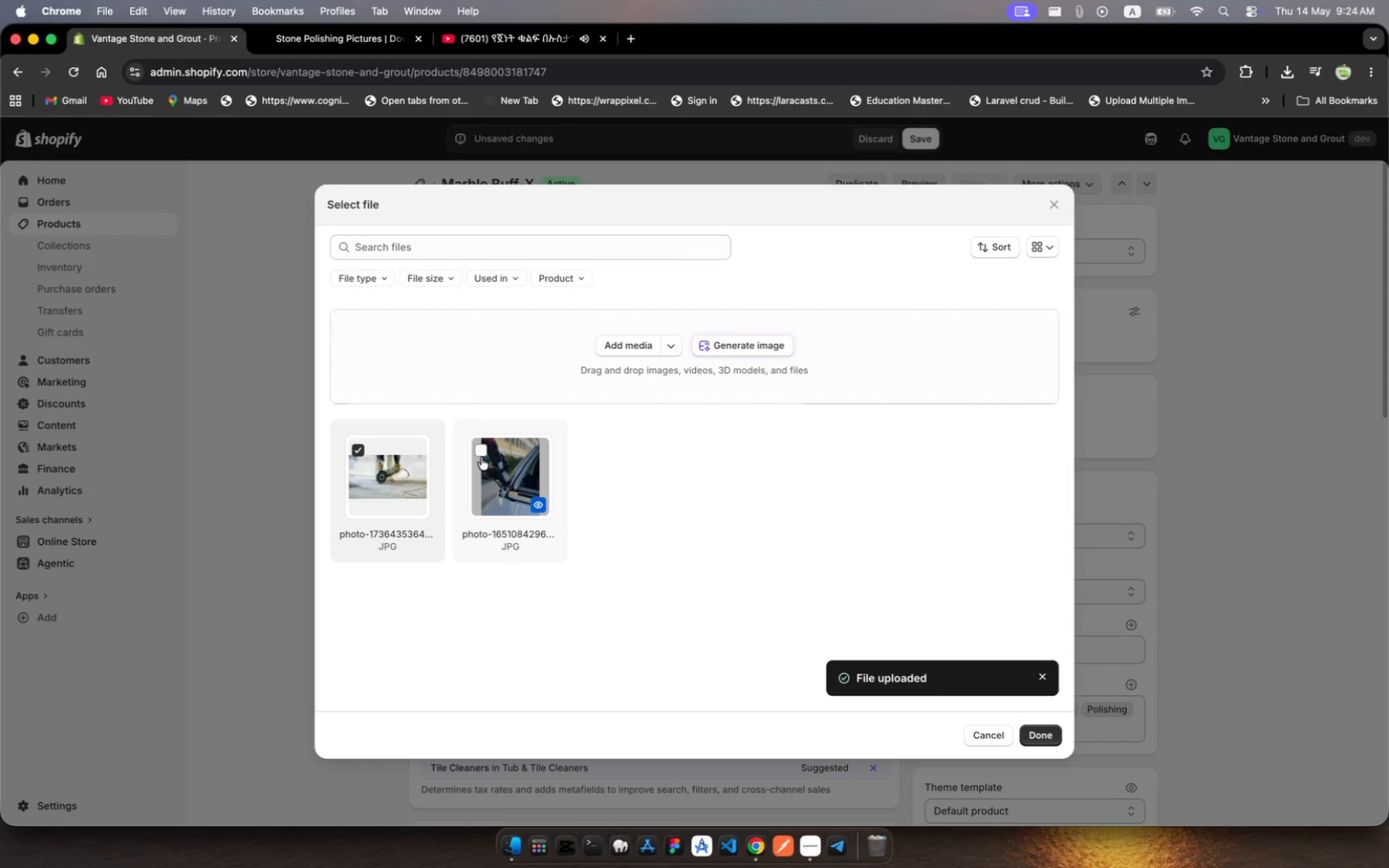 
left_click([1048, 736])
 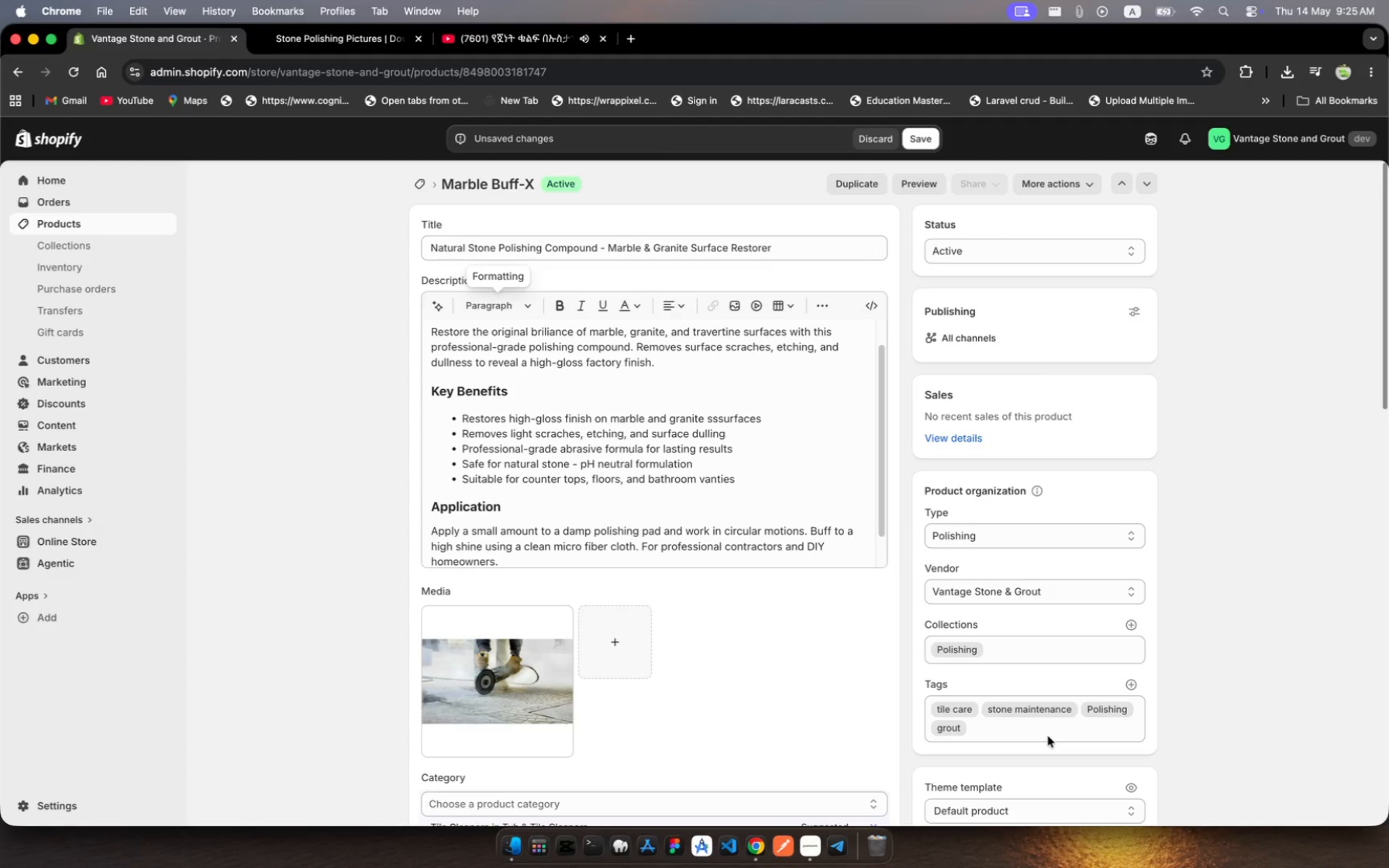 
wait(50.59)
 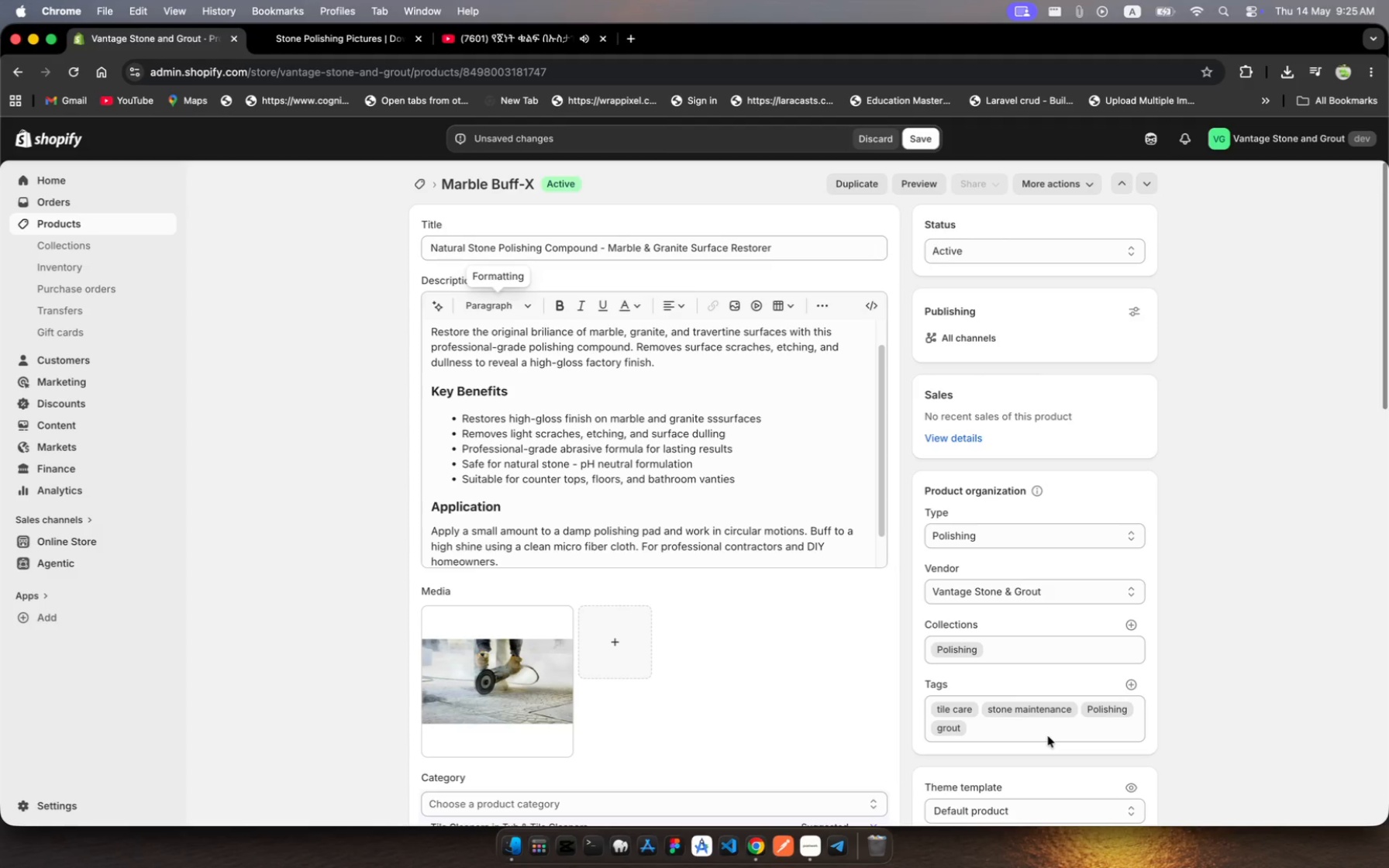 
left_click([807, 849])